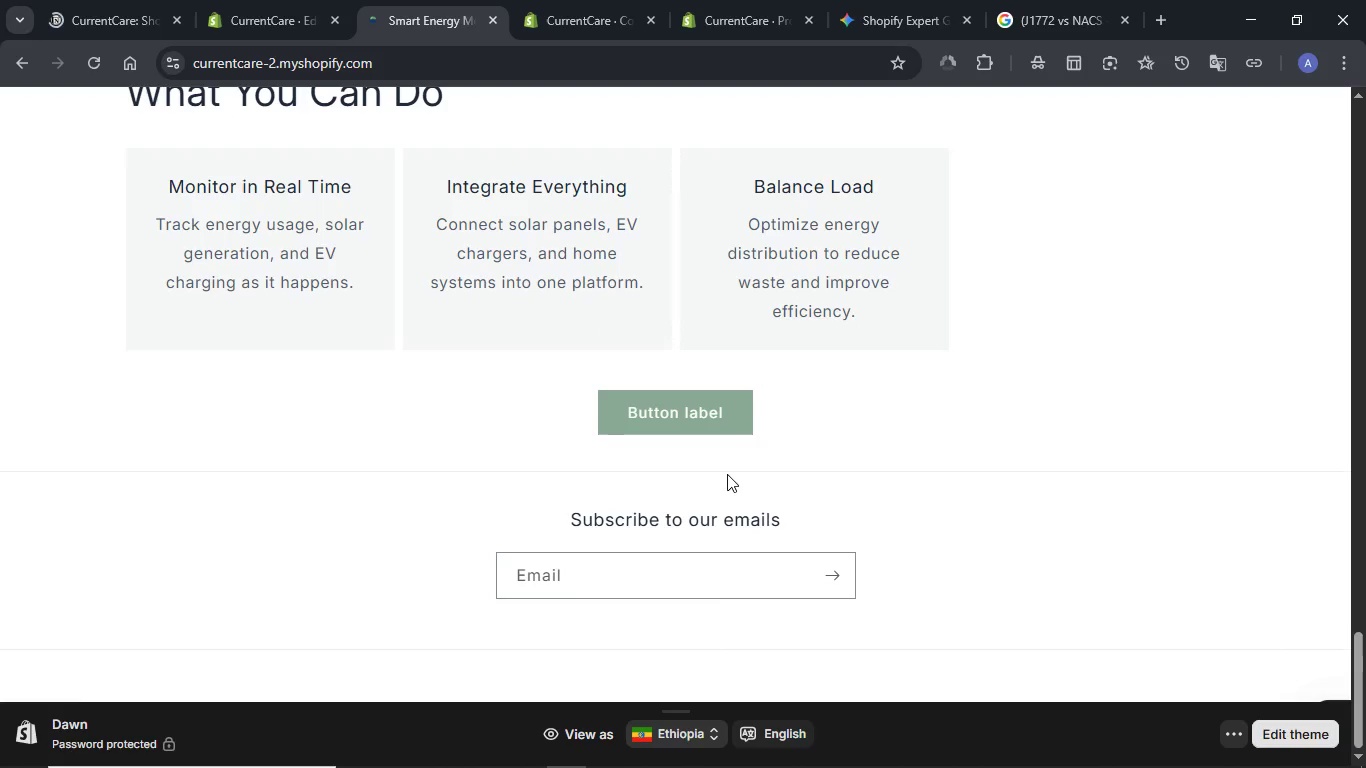 
left_click([265, 13])
 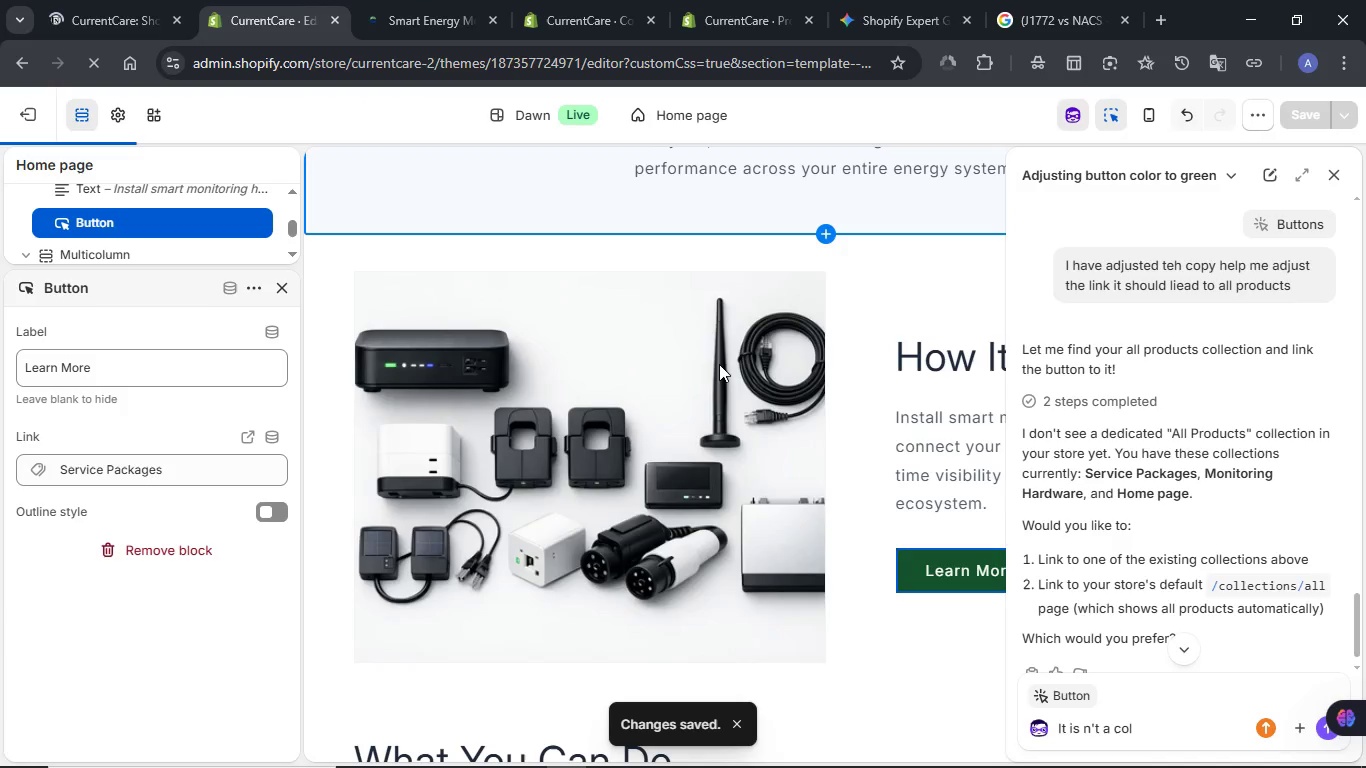 
scroll: coordinate [719, 372], scroll_direction: up, amount: 3.0
 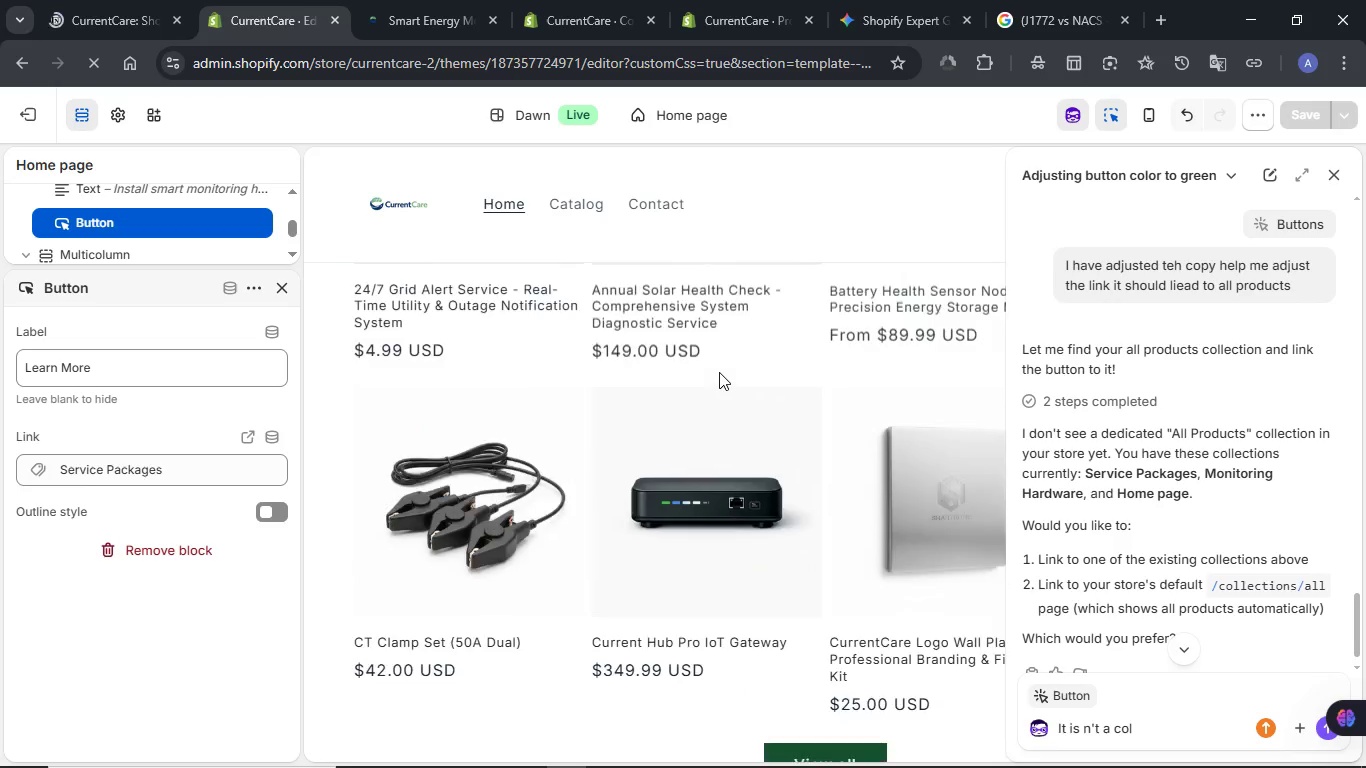 
left_click([840, 590])
 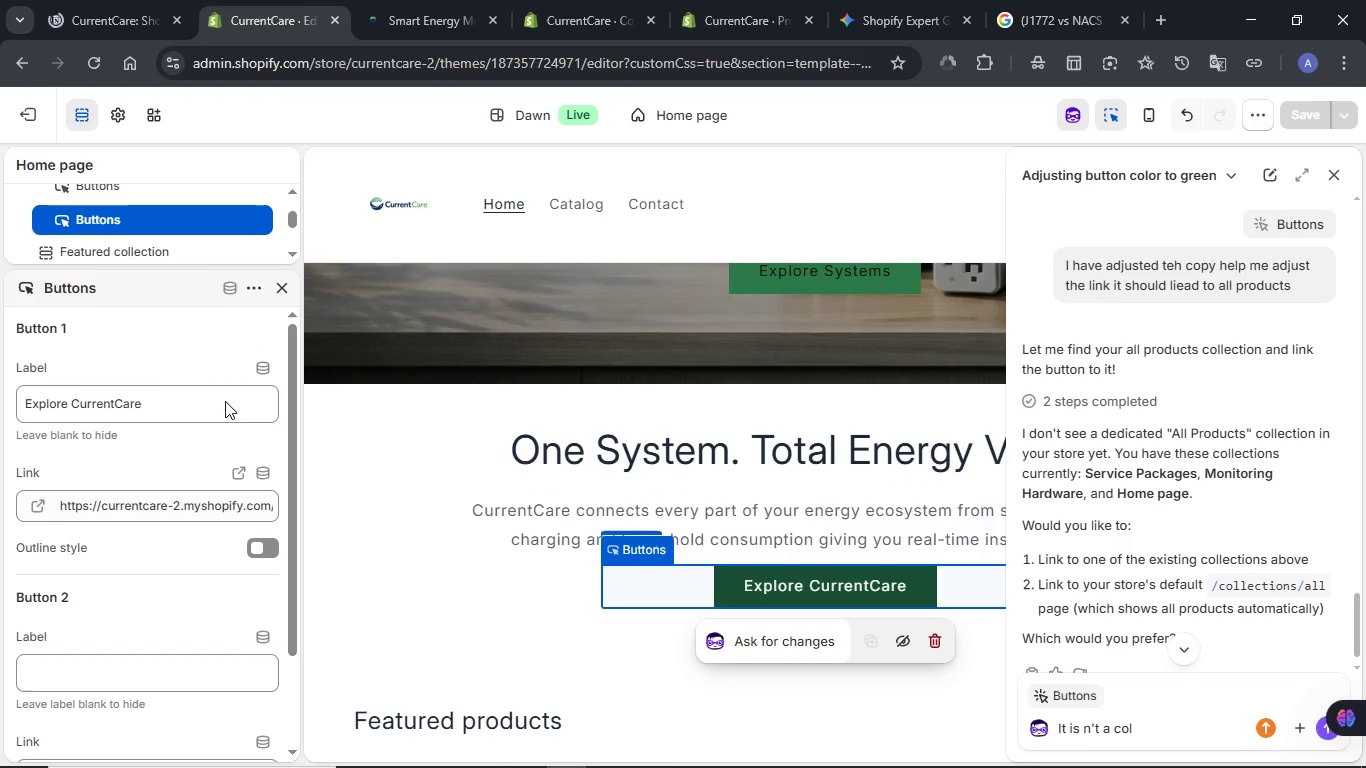 
left_click([224, 401])
 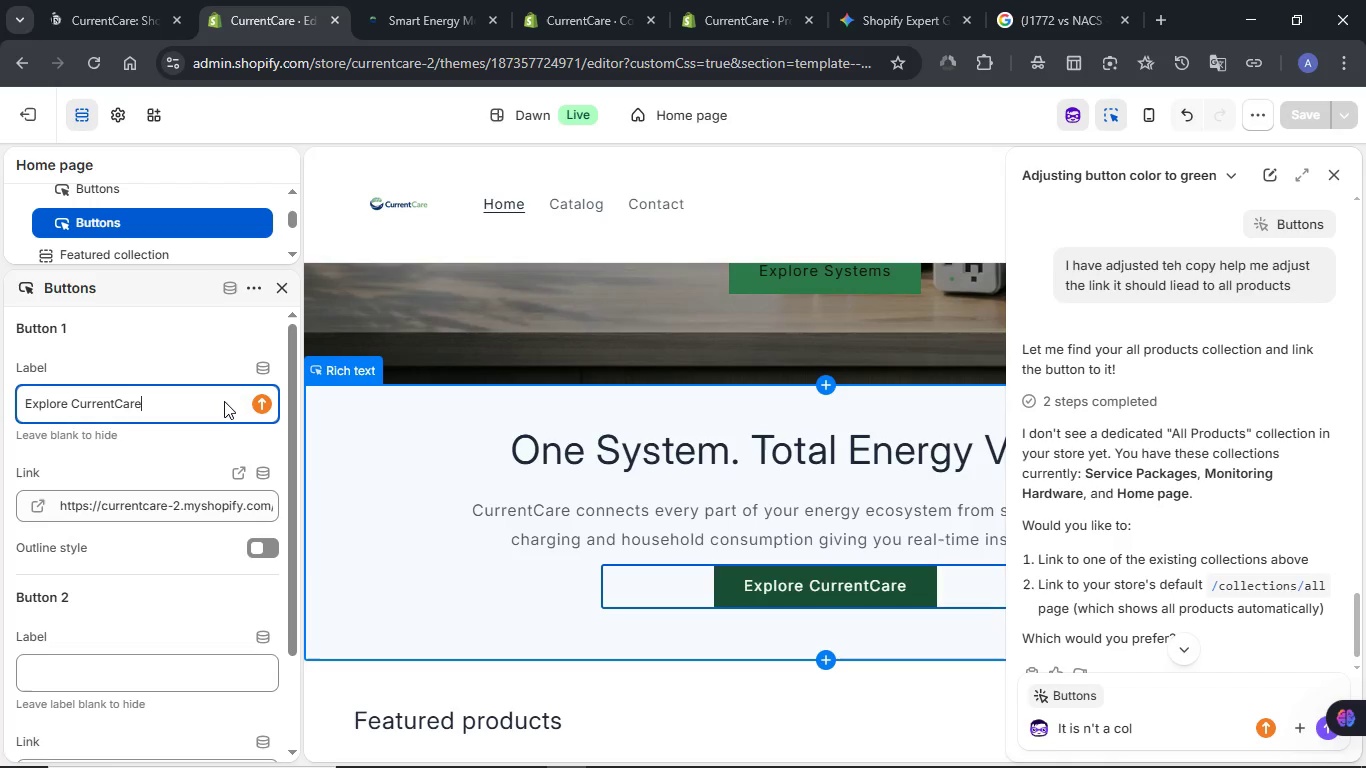 
key(Control+A)
 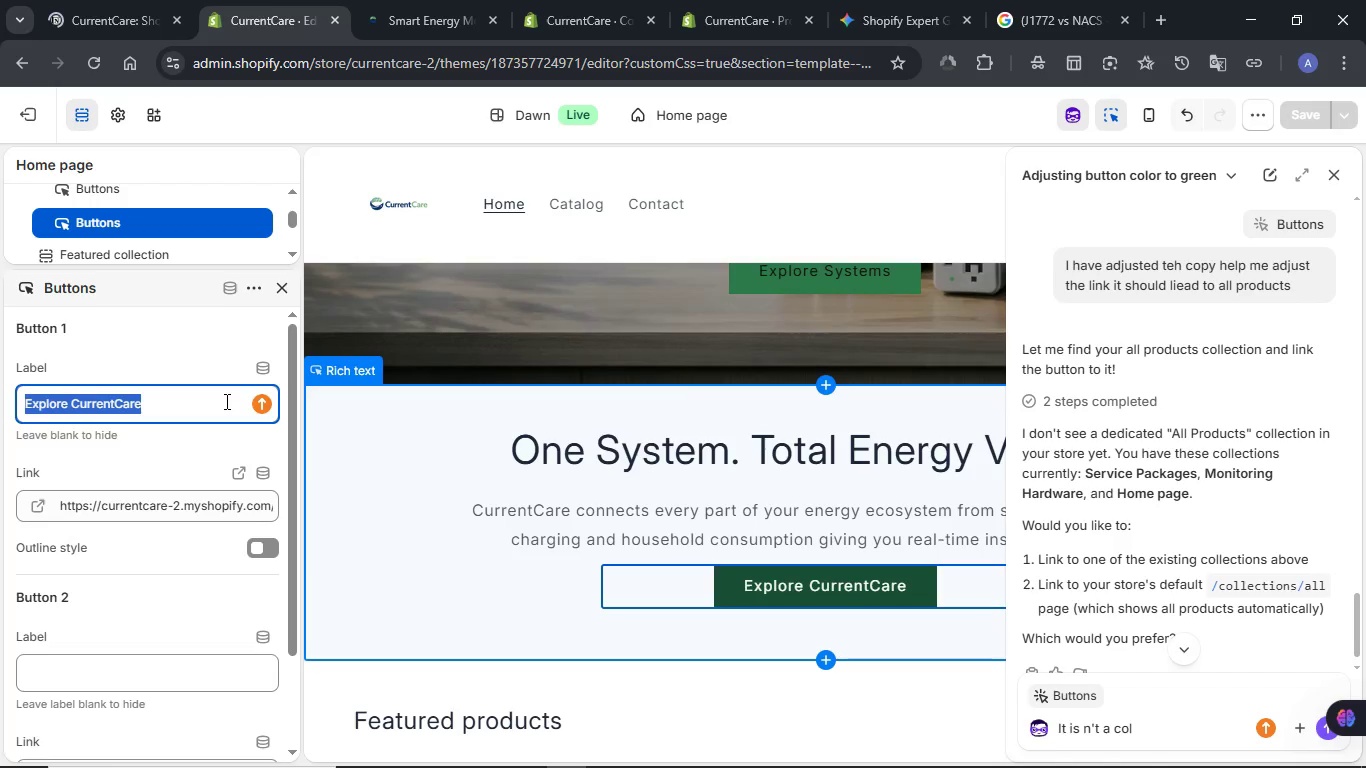 
key(Control+C)
 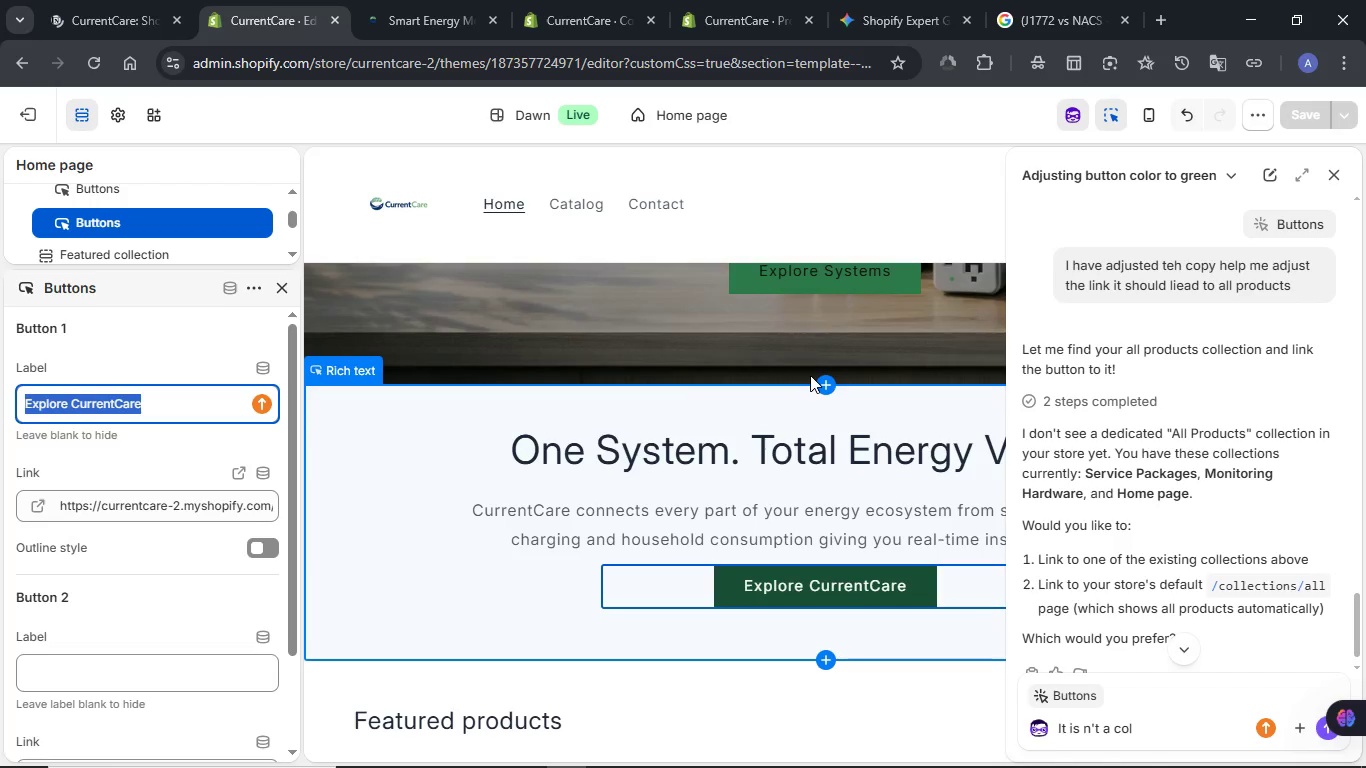 
scroll: coordinate [677, 438], scroll_direction: down, amount: 19.0
 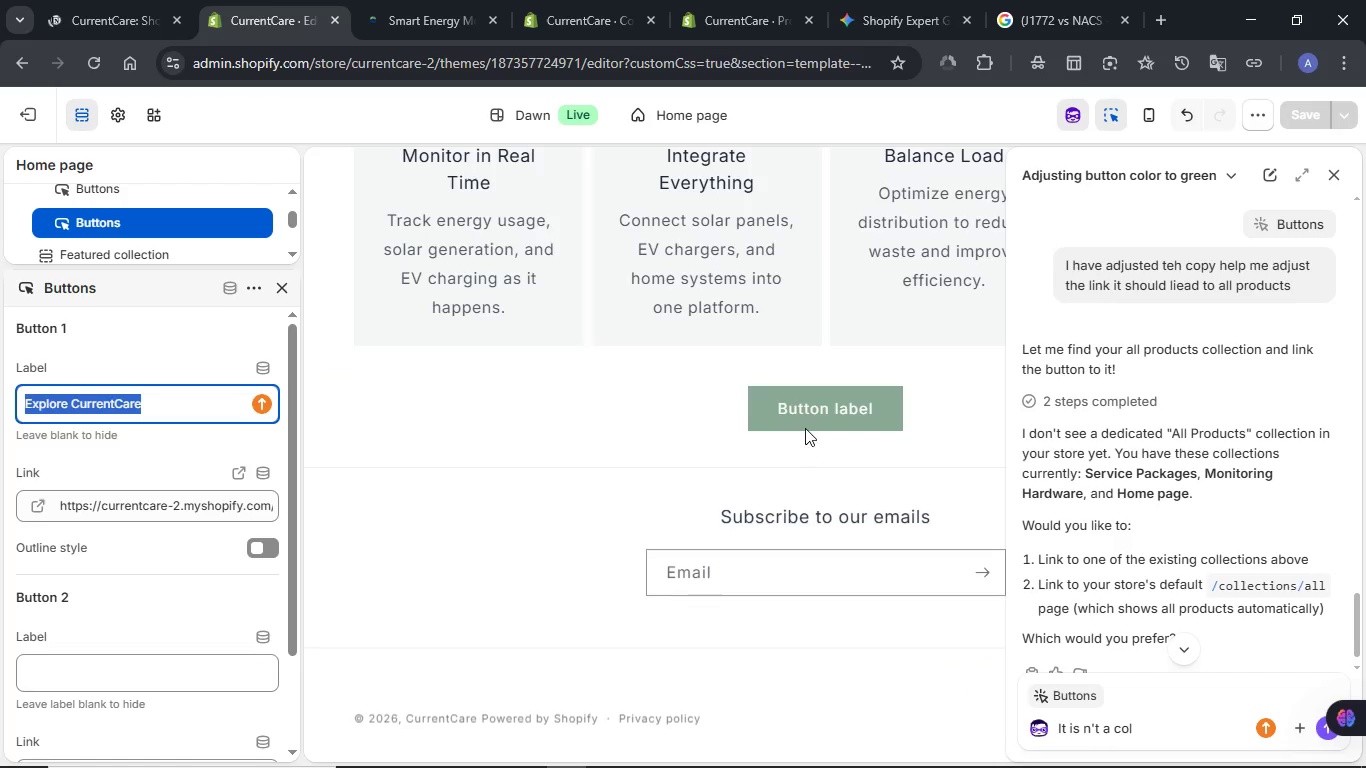 
left_click([808, 414])
 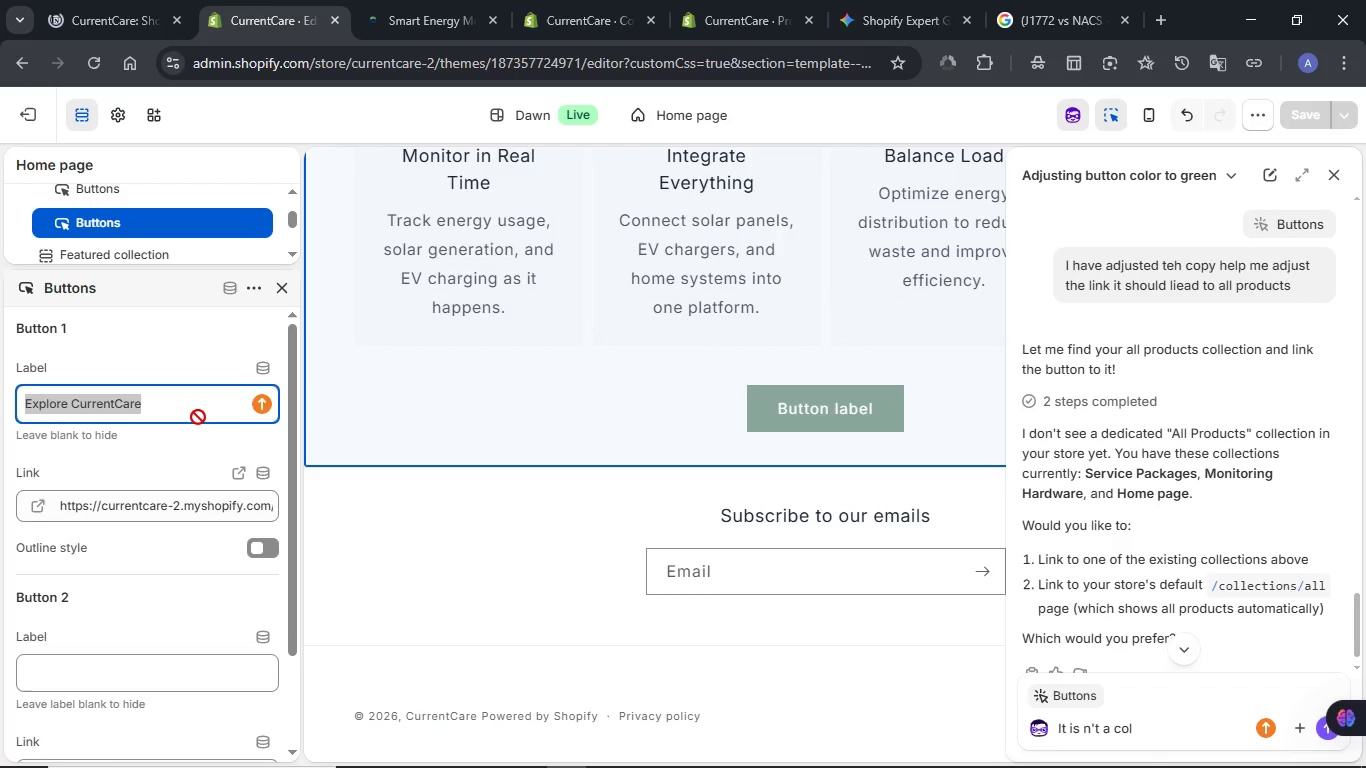 
left_click([195, 409])
 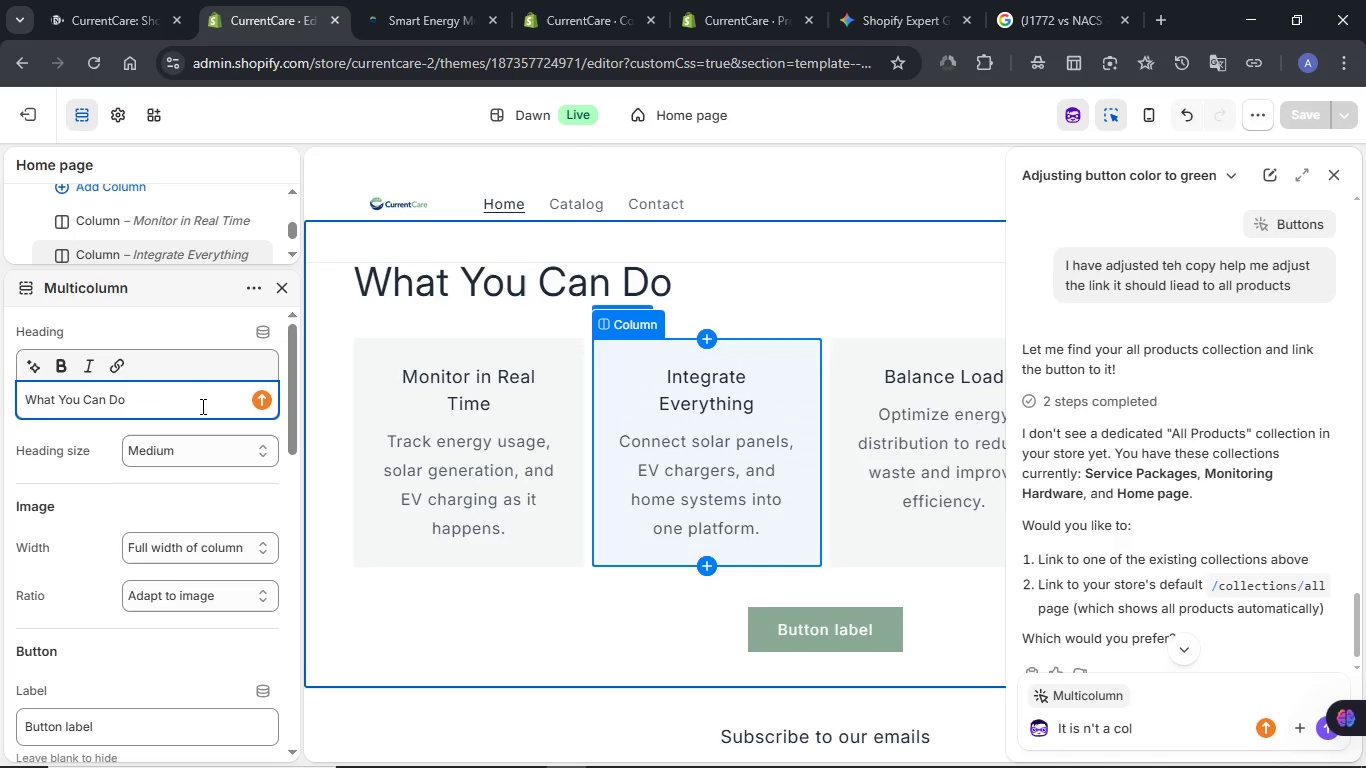 
wait(11.03)
 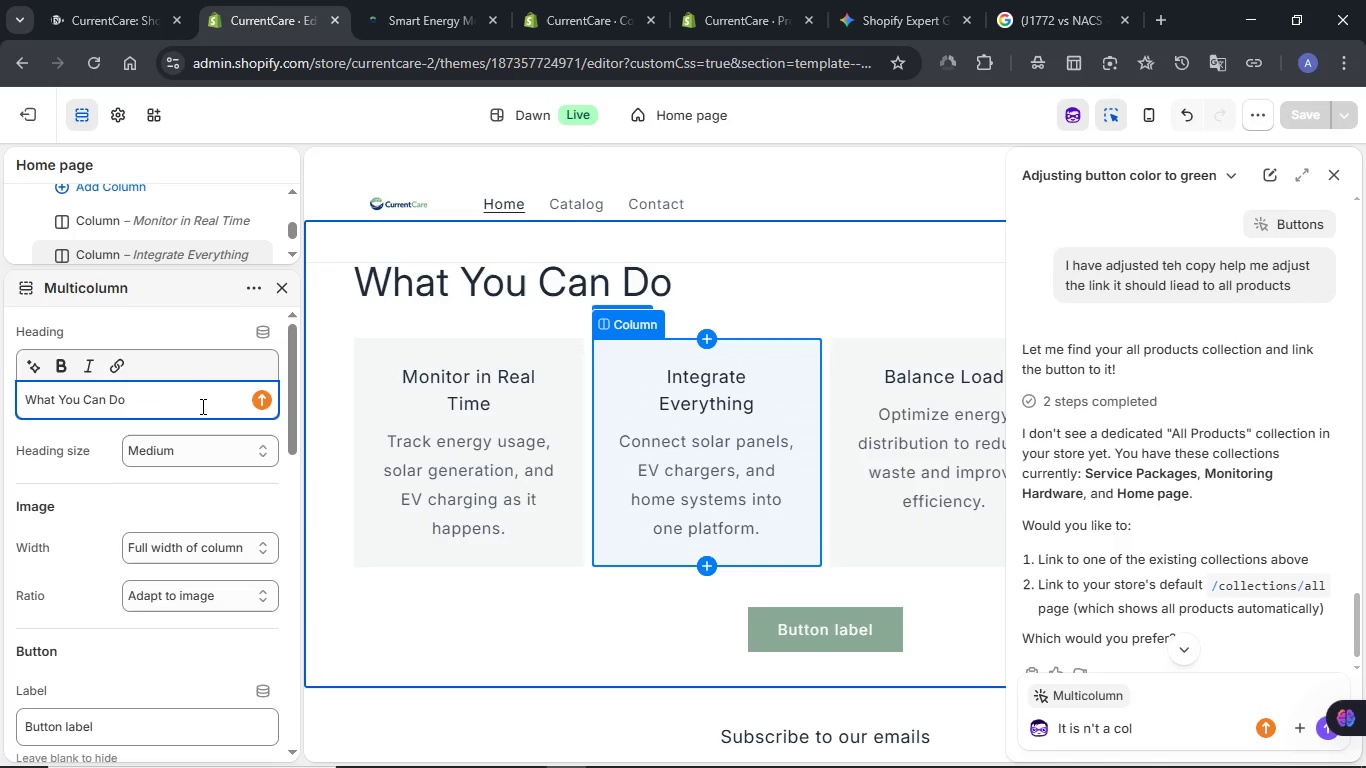 
scroll: coordinate [1200, 440], scroll_direction: up, amount: 2.0
 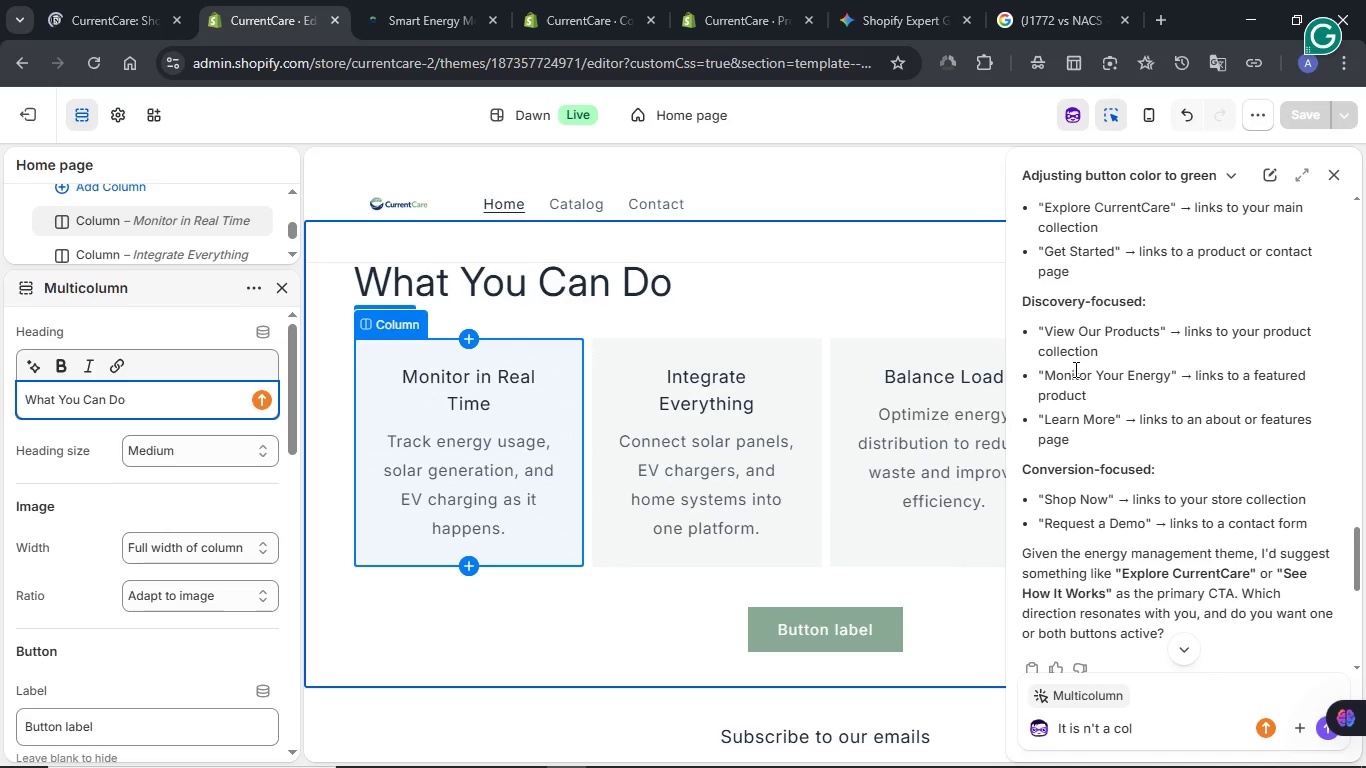 
left_click_drag(start_coordinate=[1050, 371], to_coordinate=[1170, 375])
 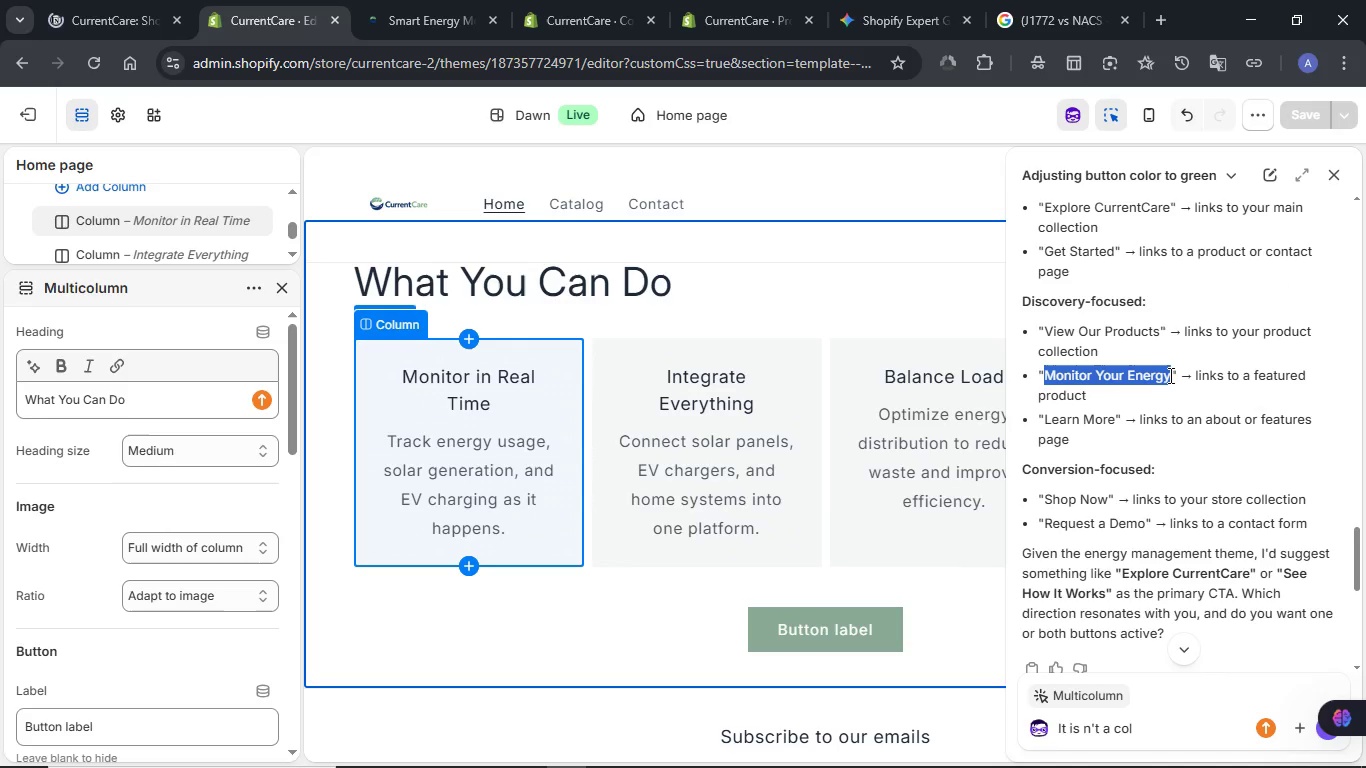 
key(Control+C)
 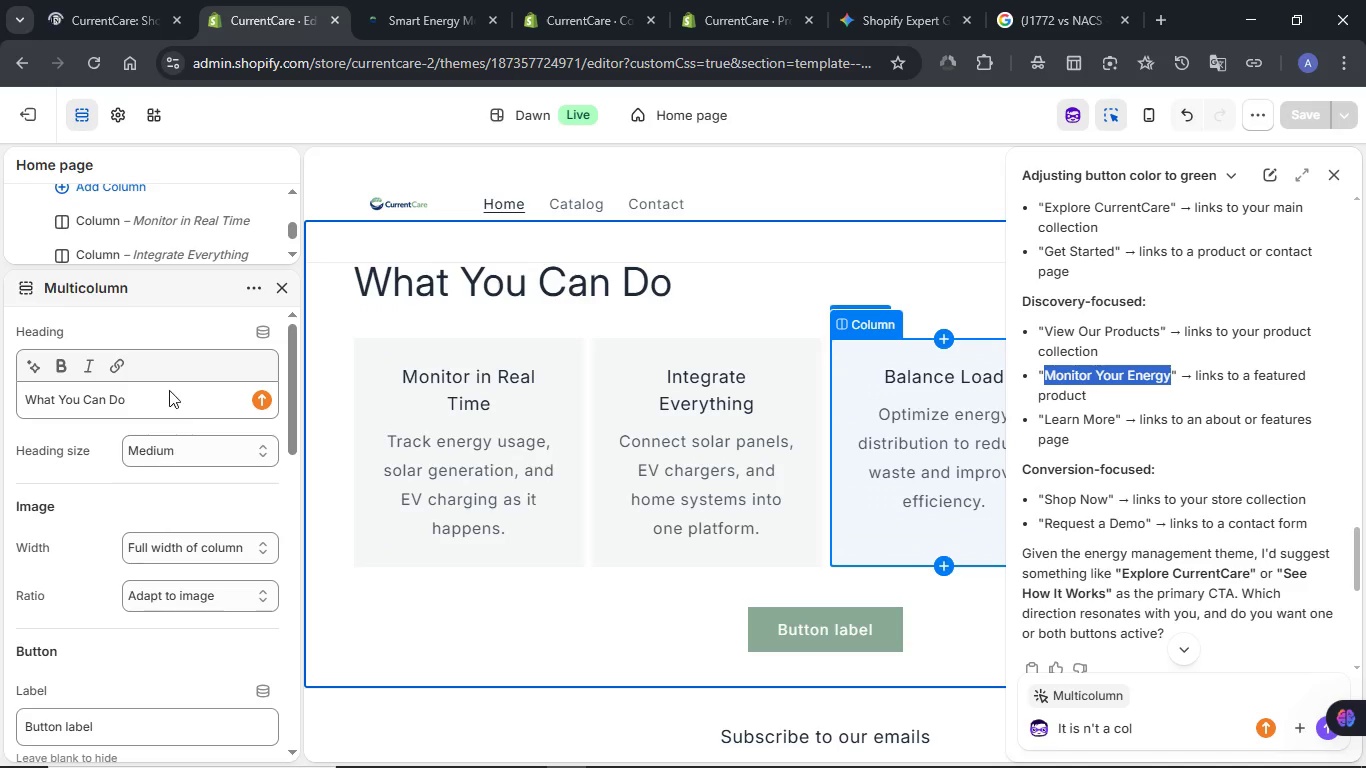 
double_click([169, 390])
 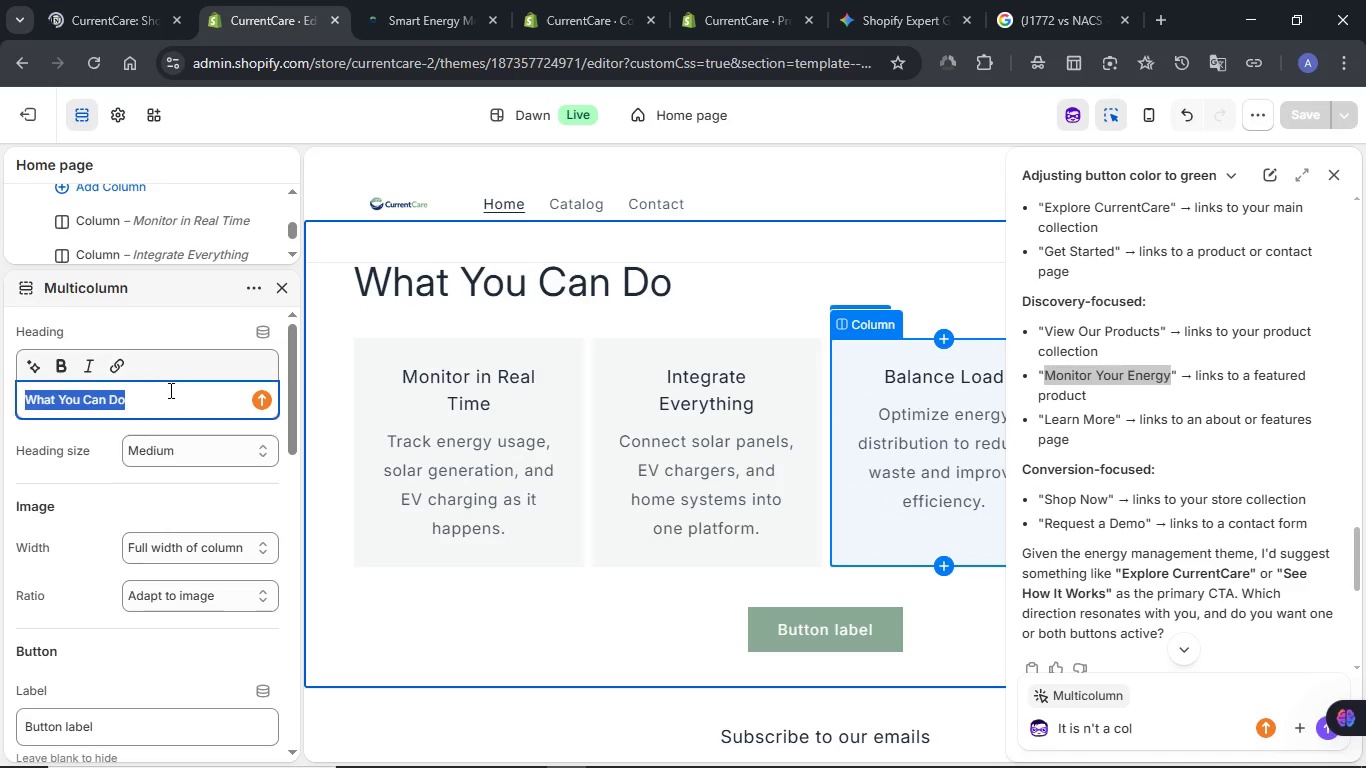 
triple_click([169, 390])
 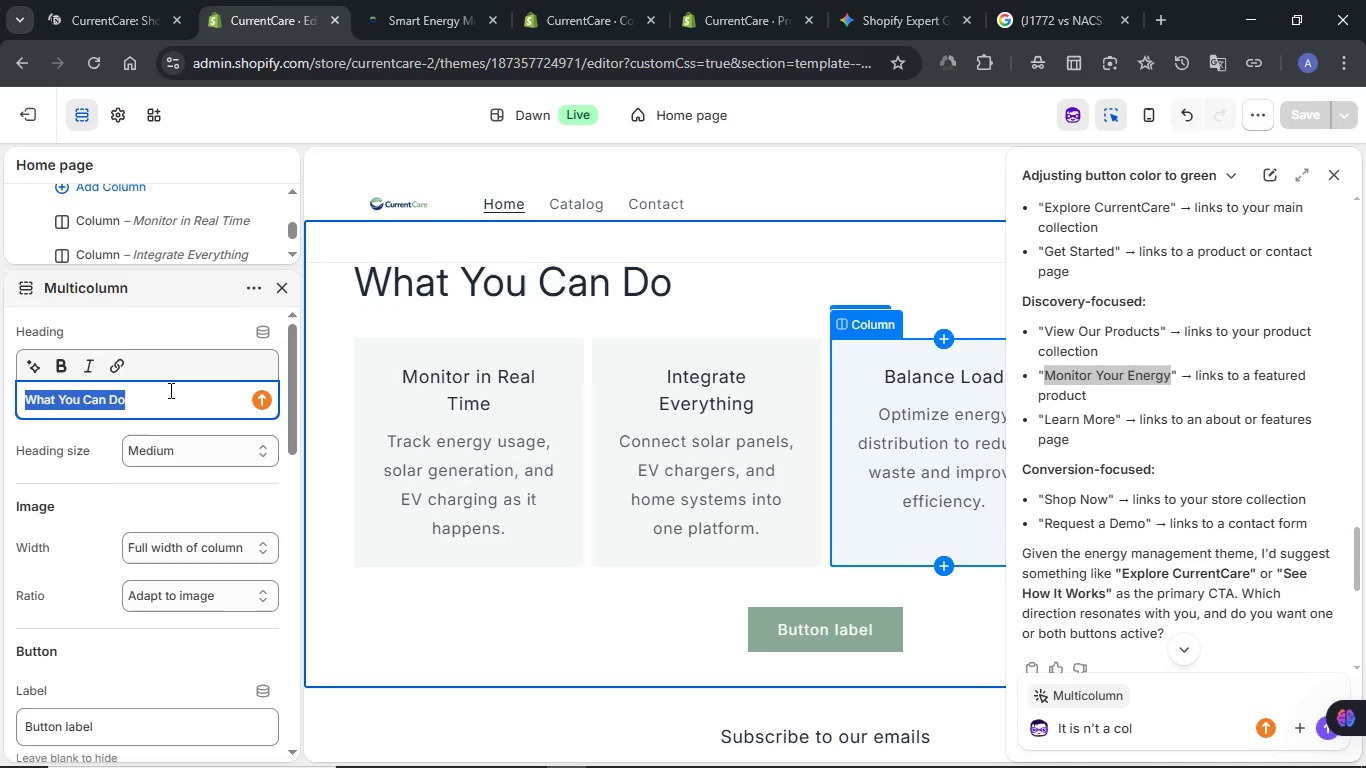 
key(Control+V)
 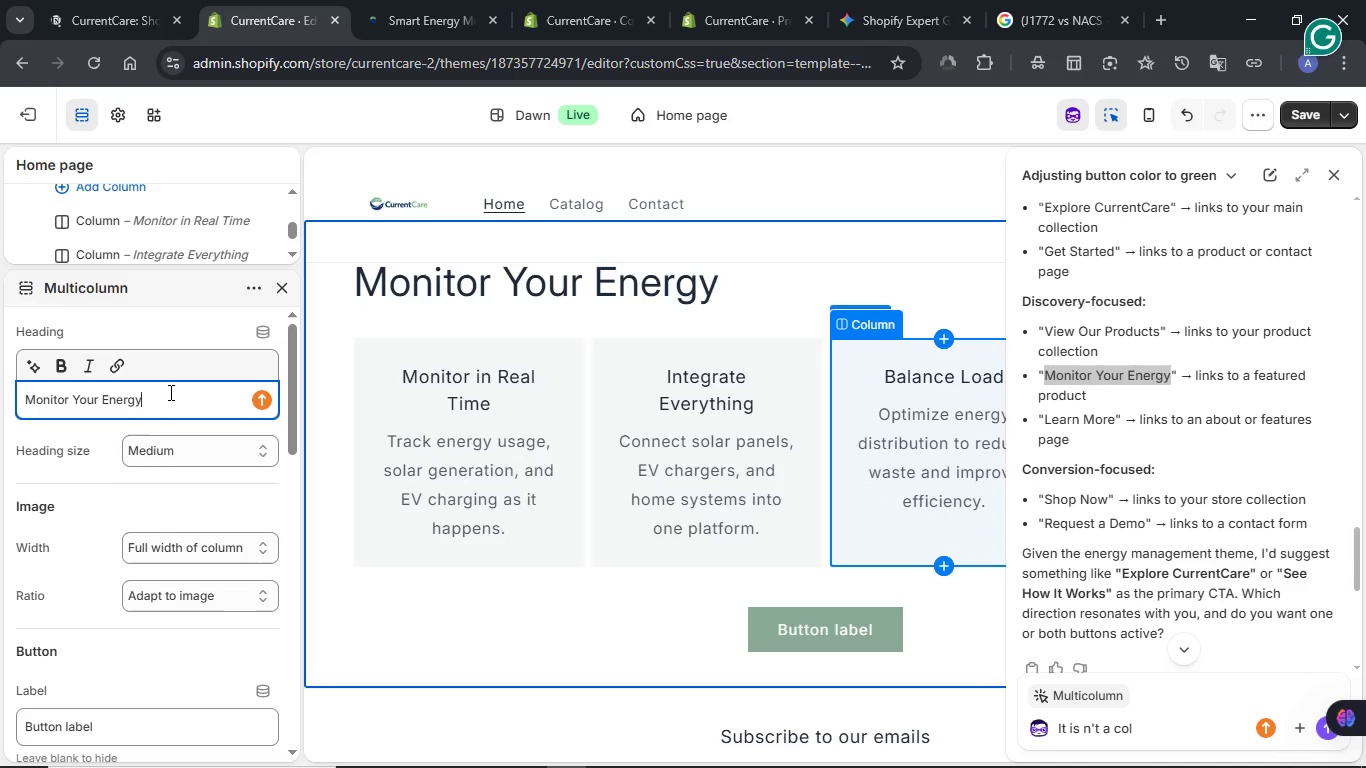 
wait(10.05)
 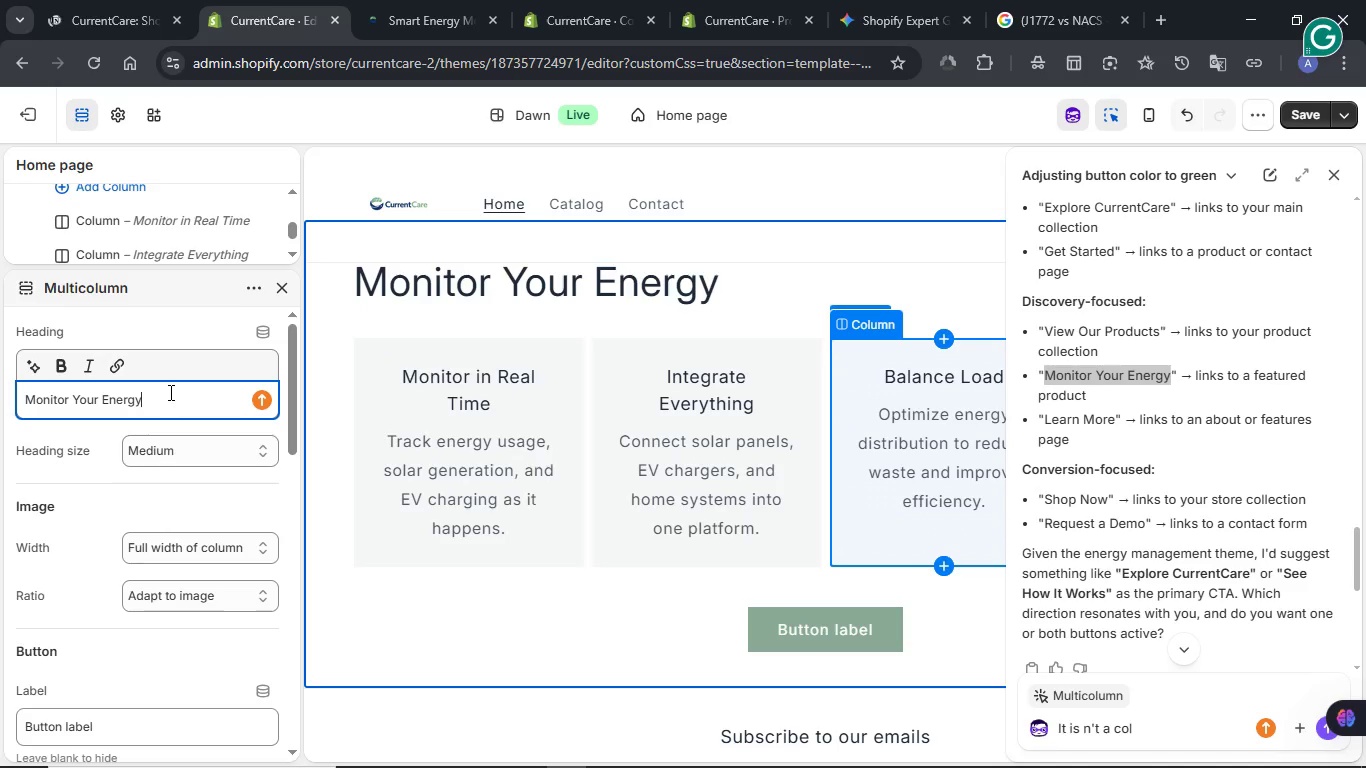 
key(Control+Z)
 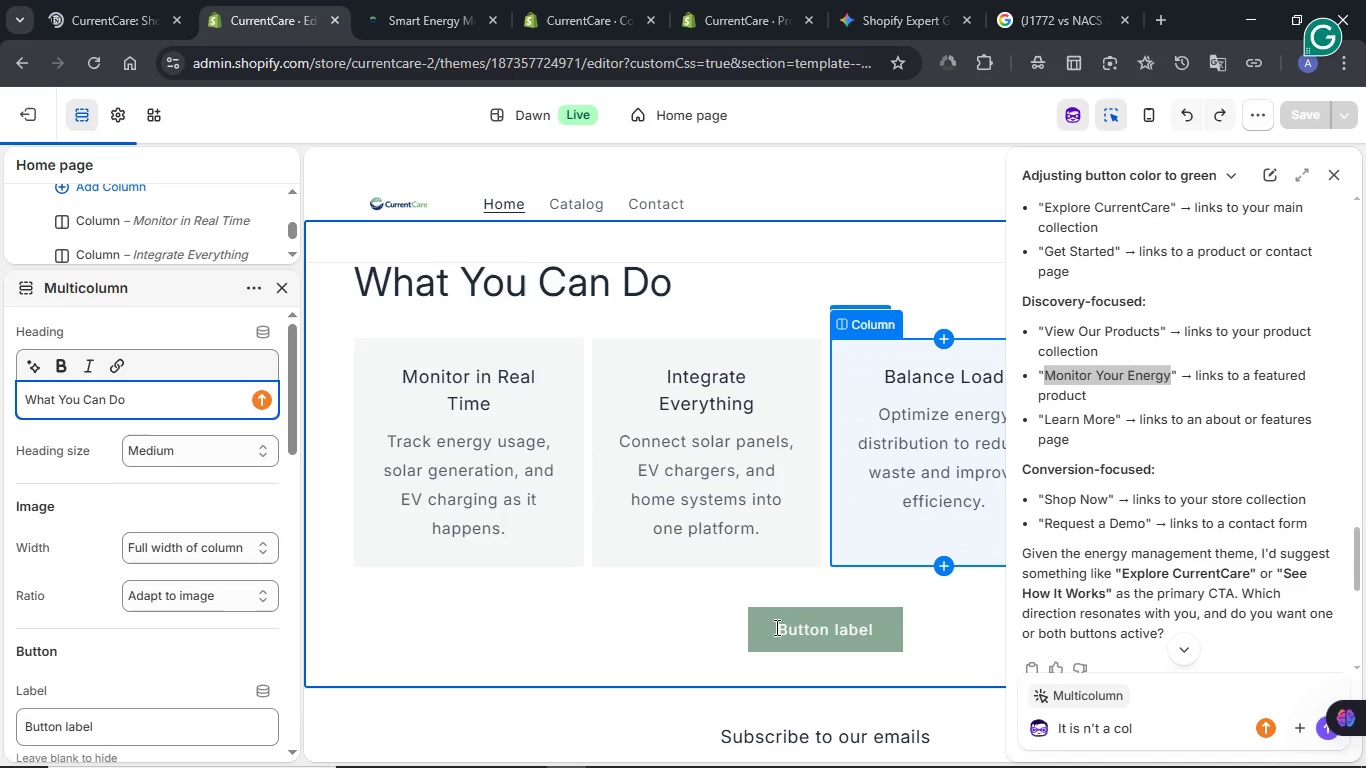 
mouse_move([777, 627])
 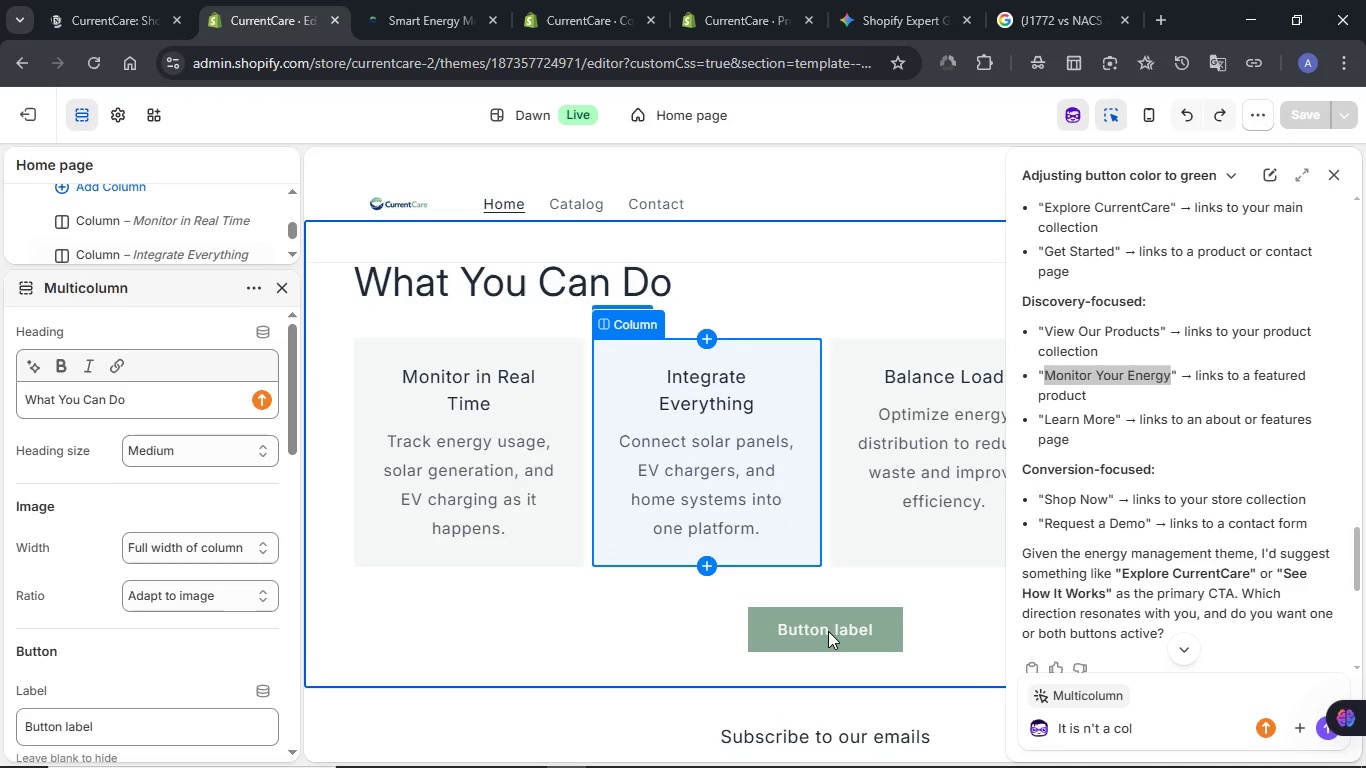 
left_click([828, 631])
 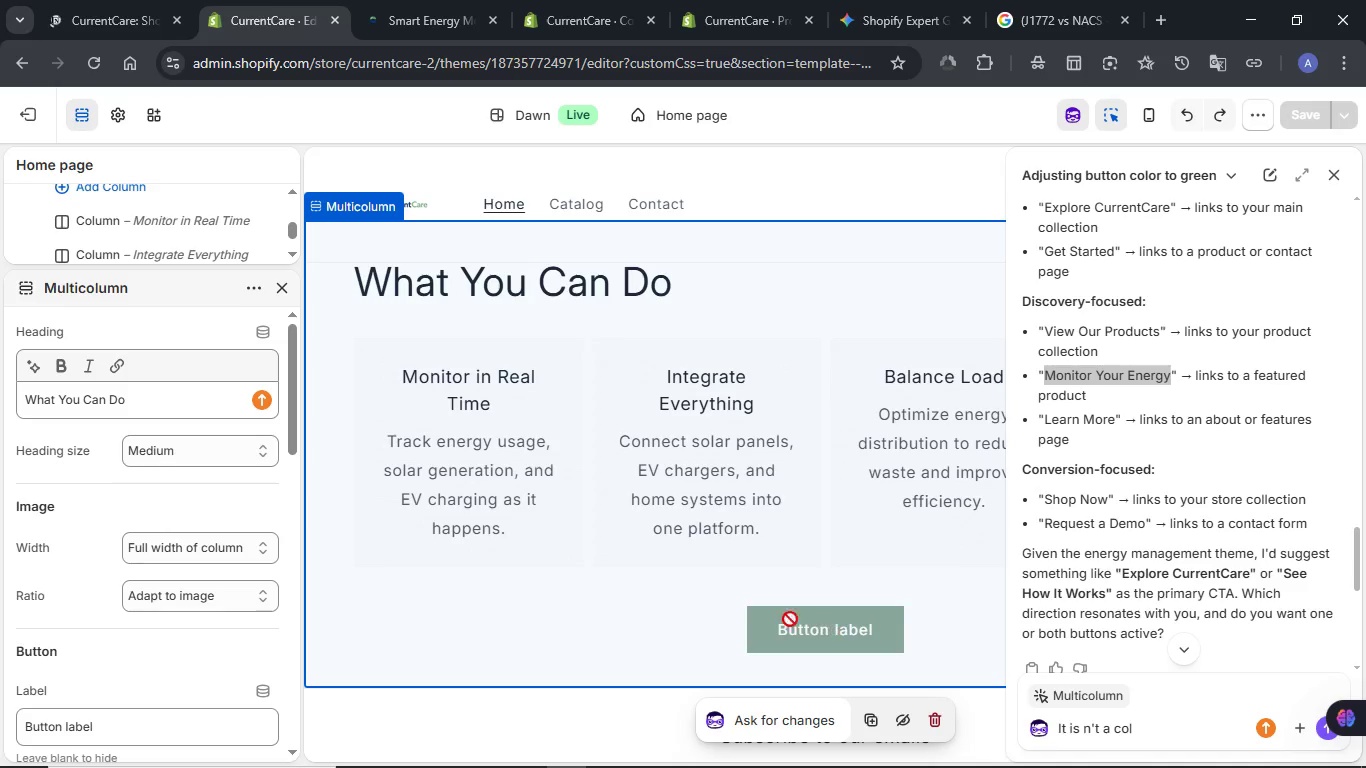 
scroll: coordinate [58, 413], scroll_direction: down, amount: 2.0
 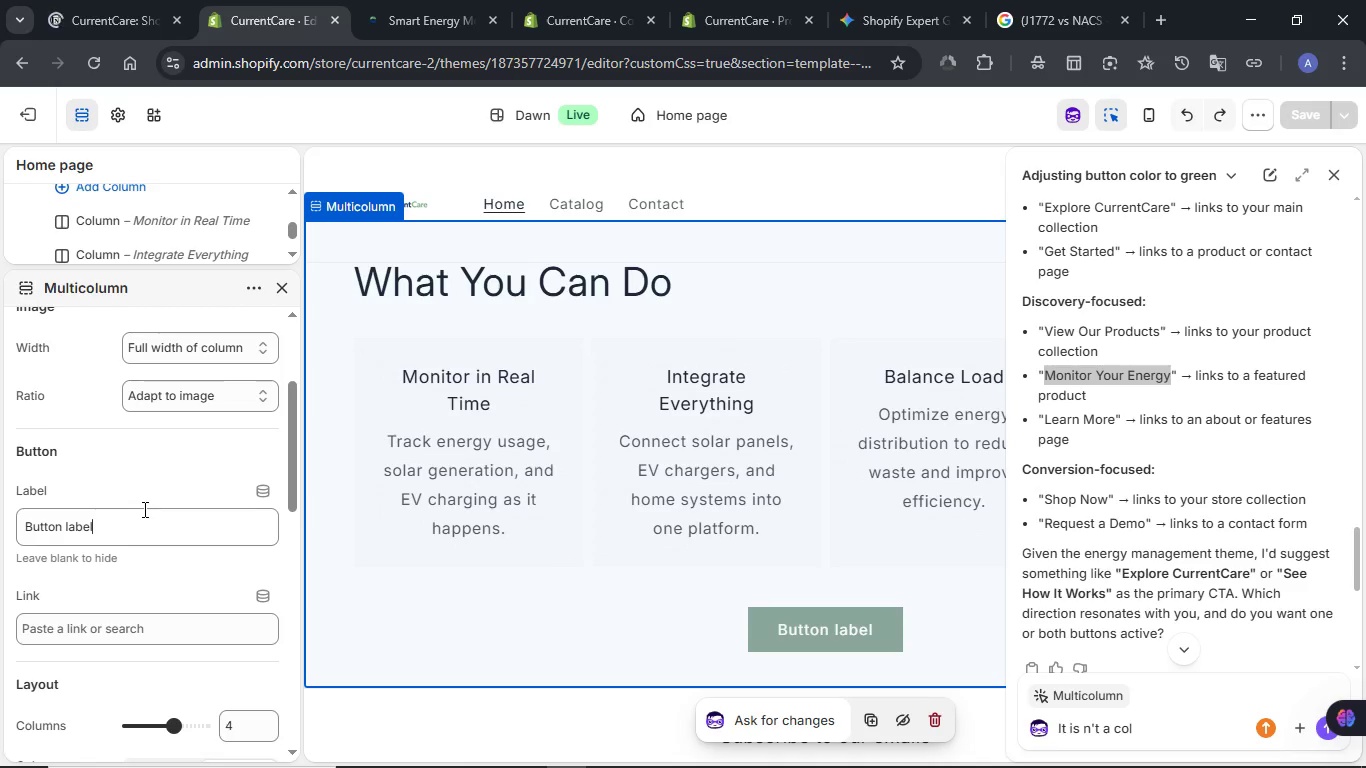 
double_click([143, 509])
 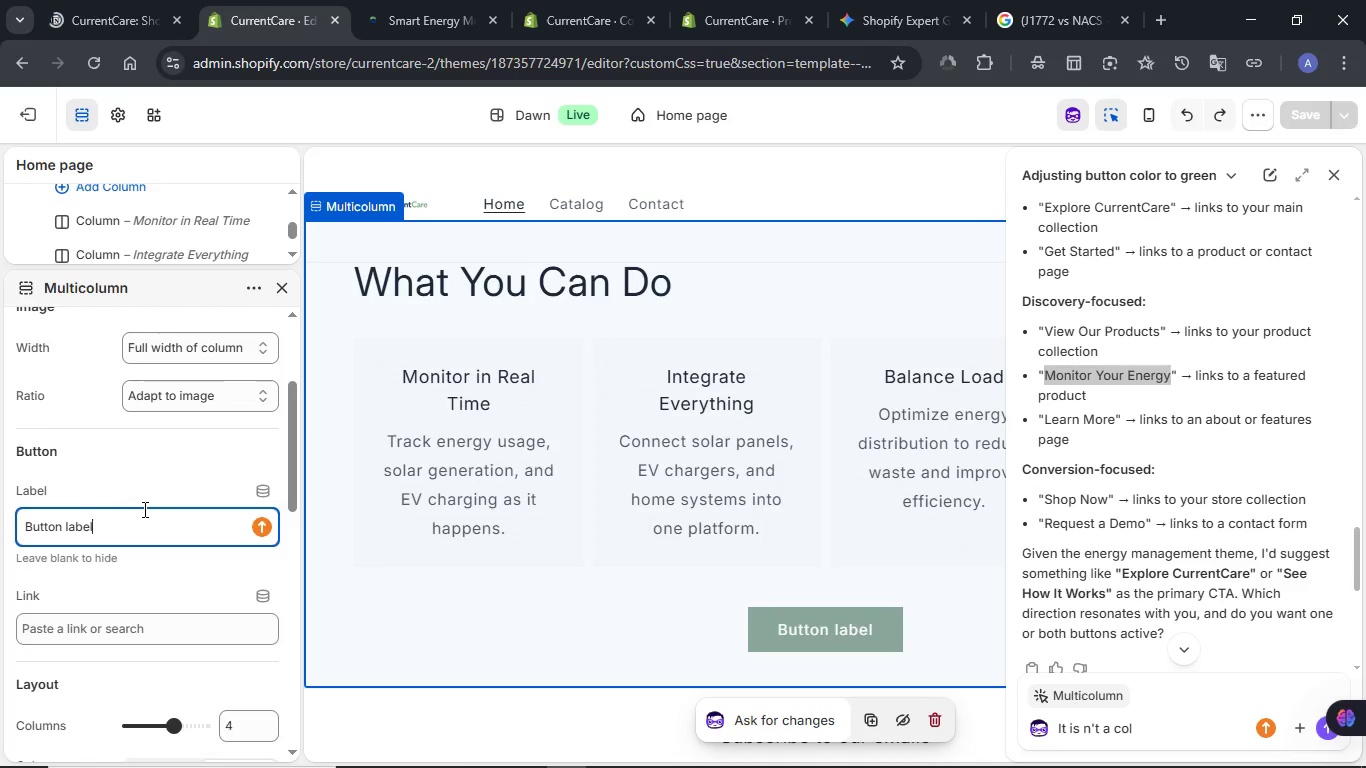 
double_click([143, 509])
 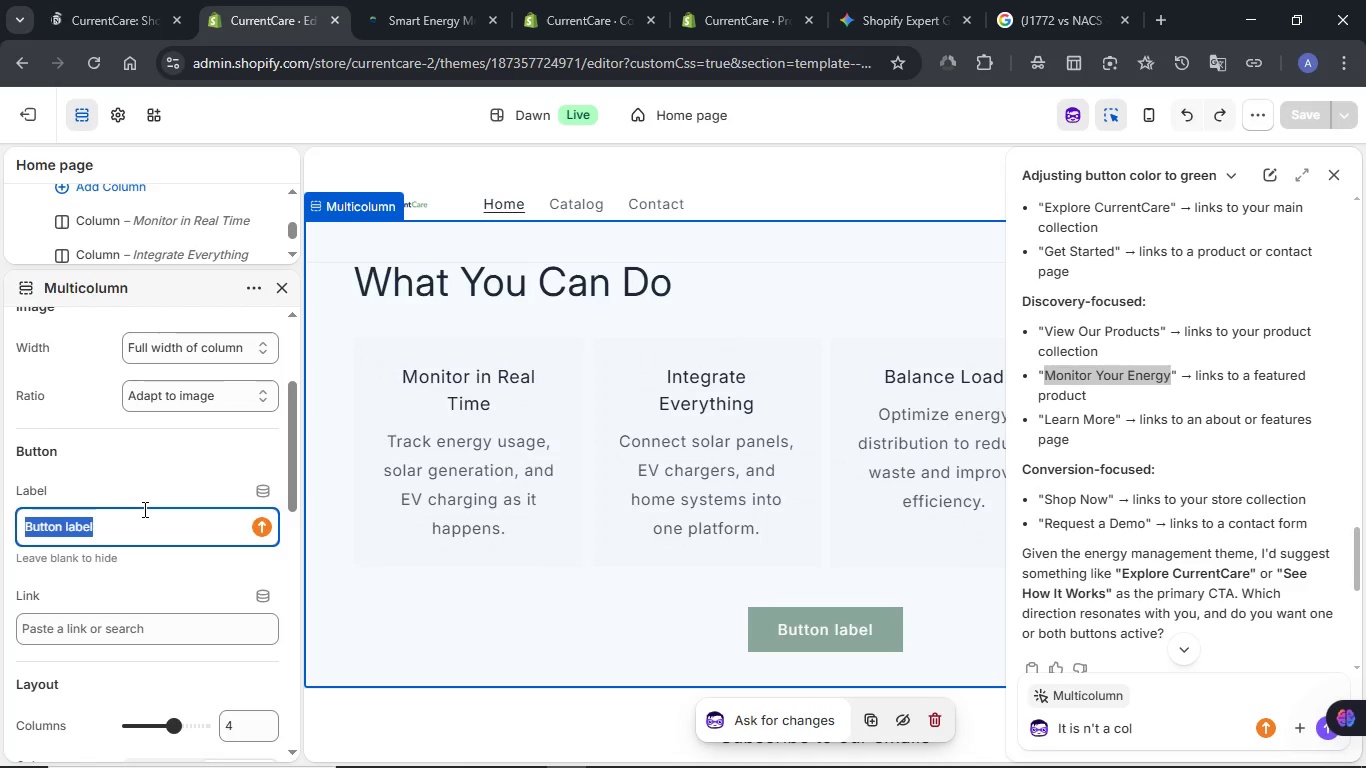 
triple_click([143, 509])
 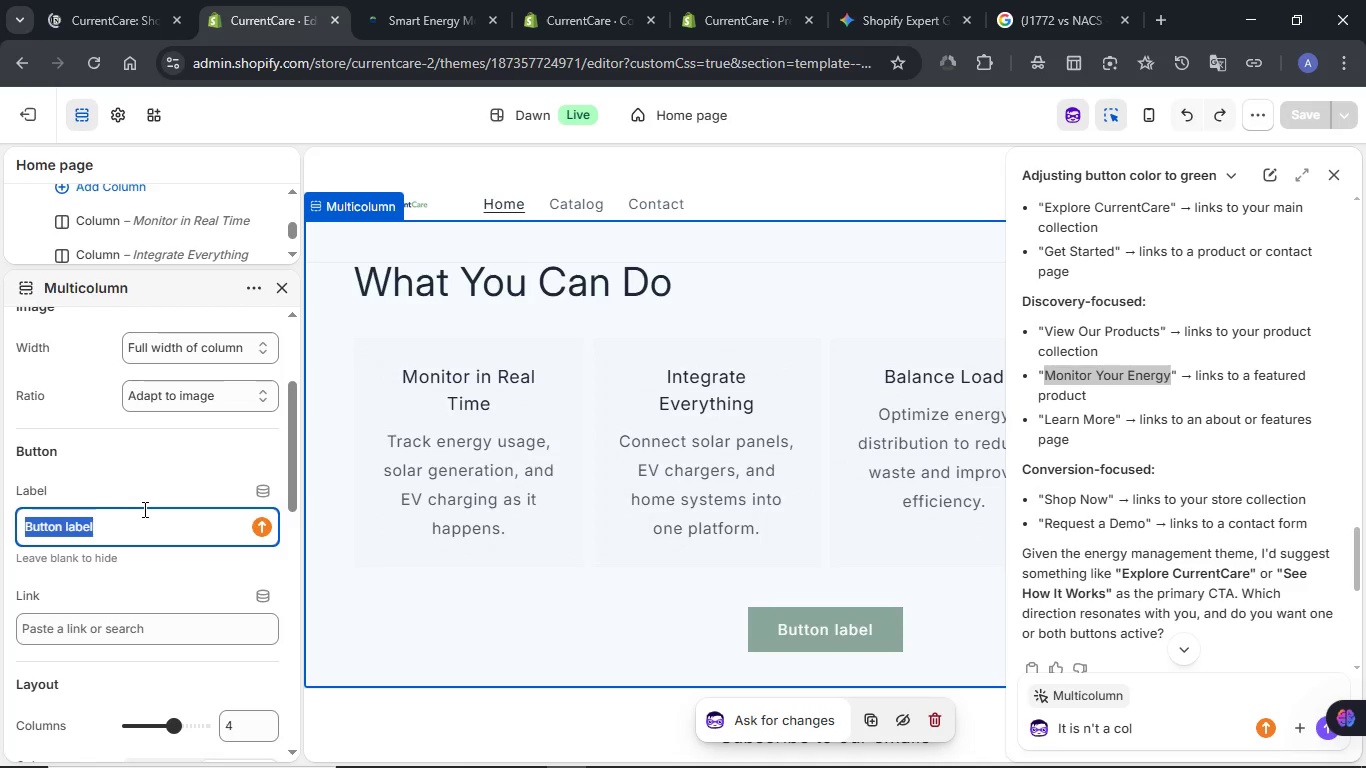 
key(Control+V)
 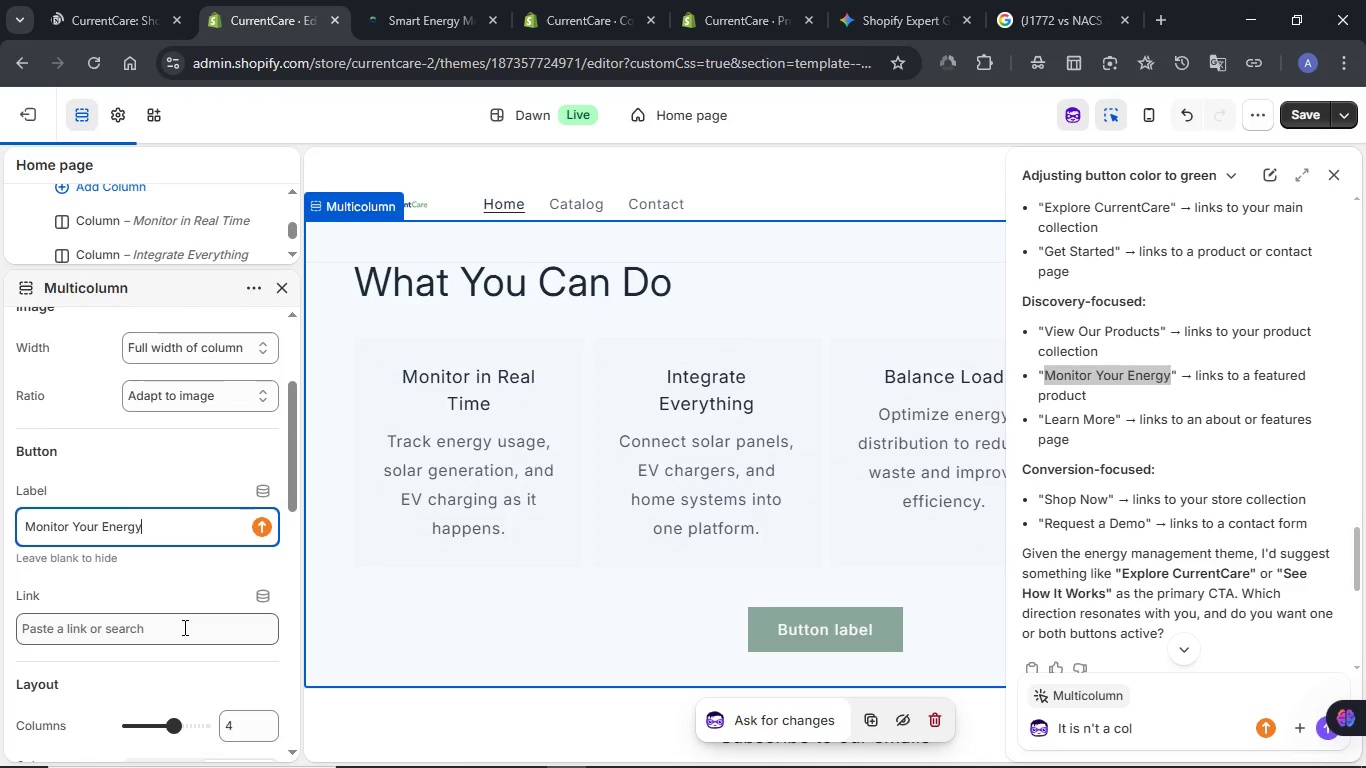 
left_click([183, 627])
 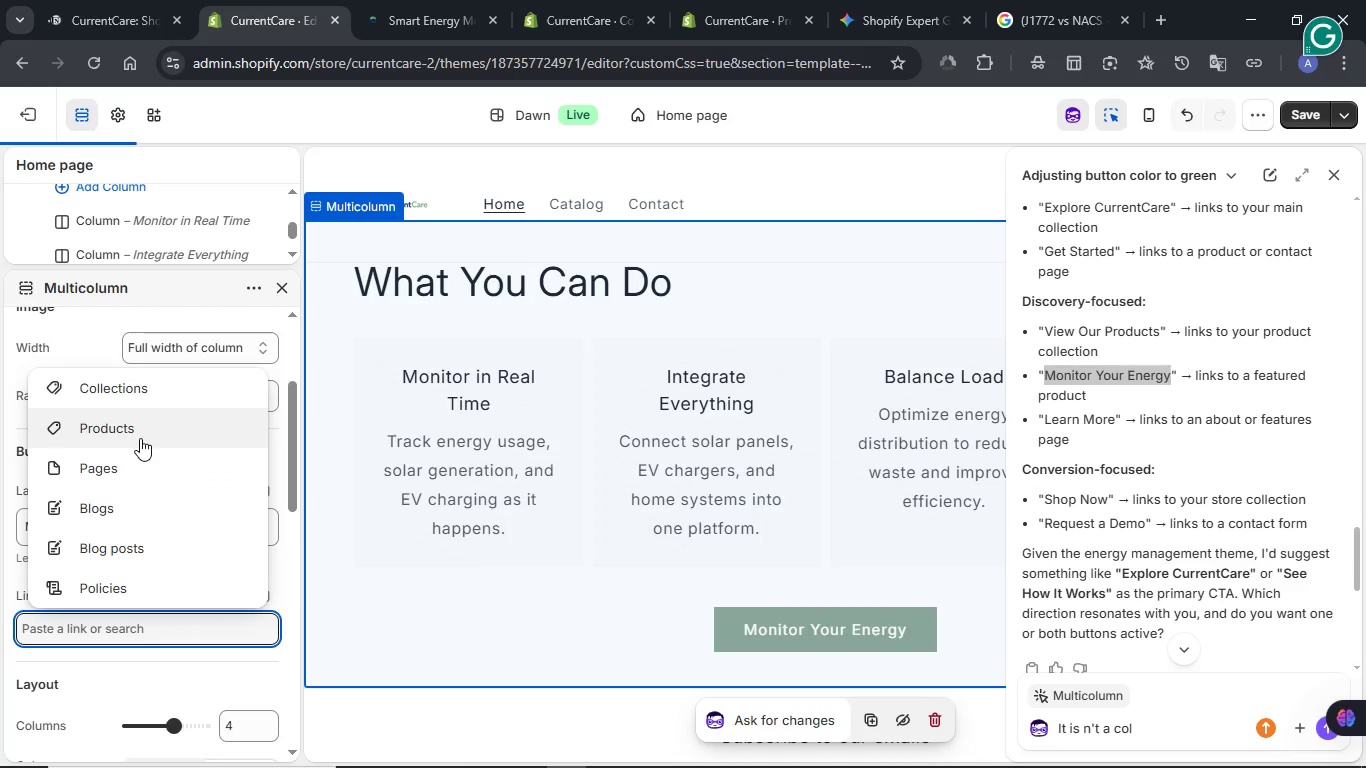 
left_click([134, 438])
 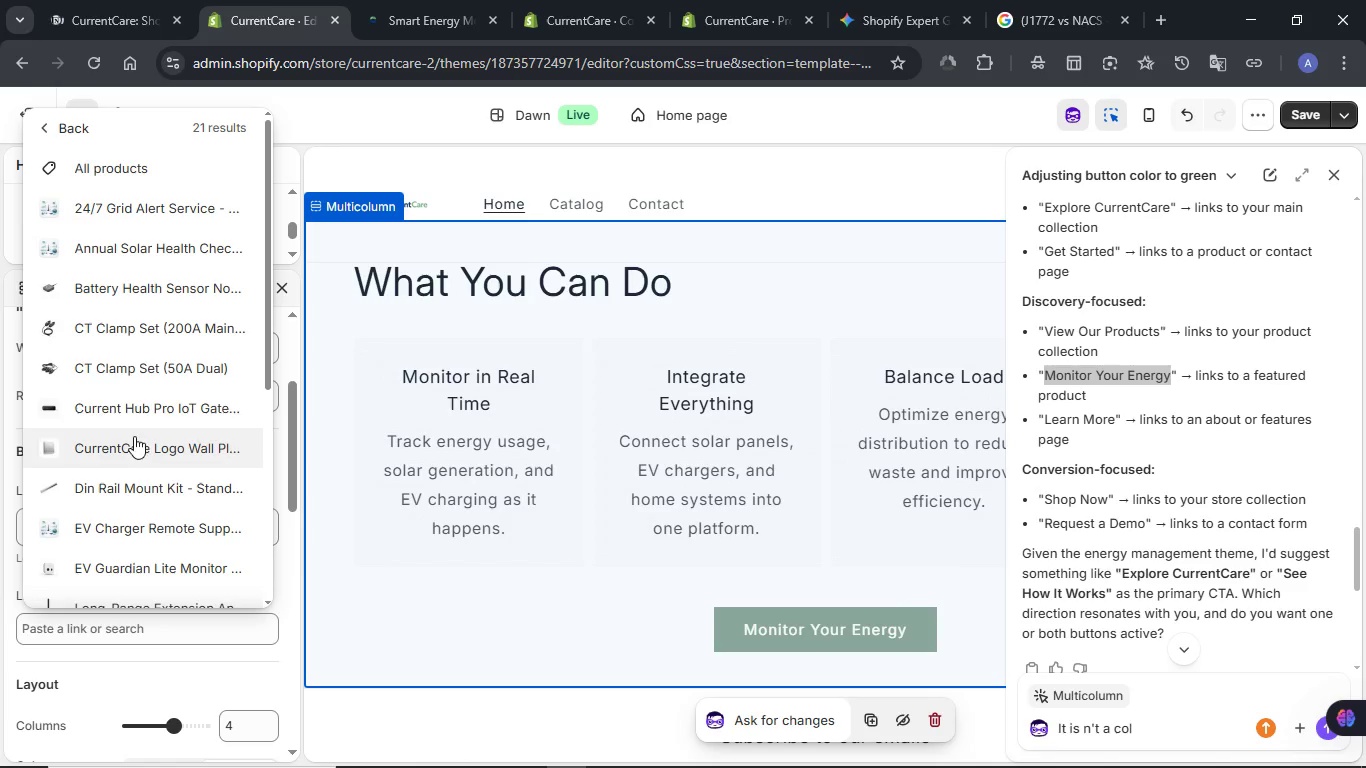 
left_click([126, 170])
 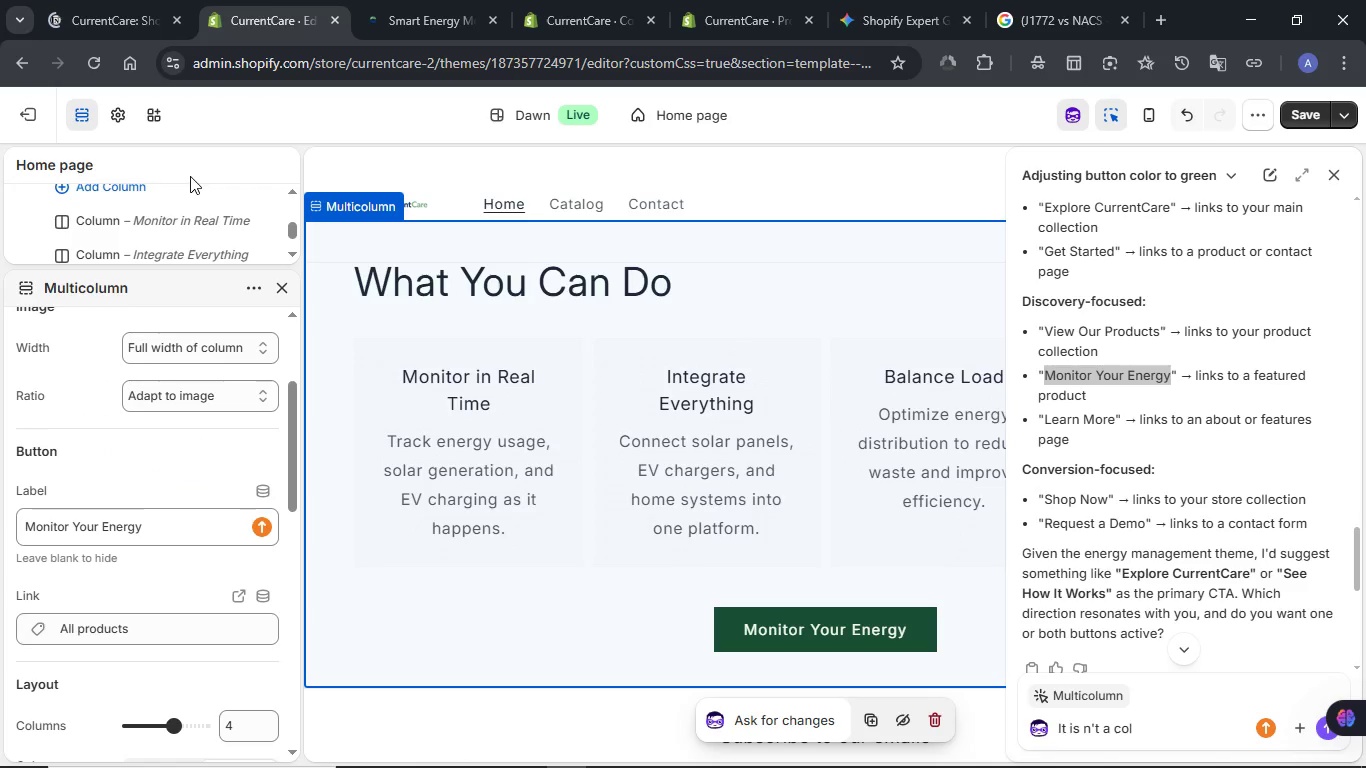 
left_click([1305, 113])
 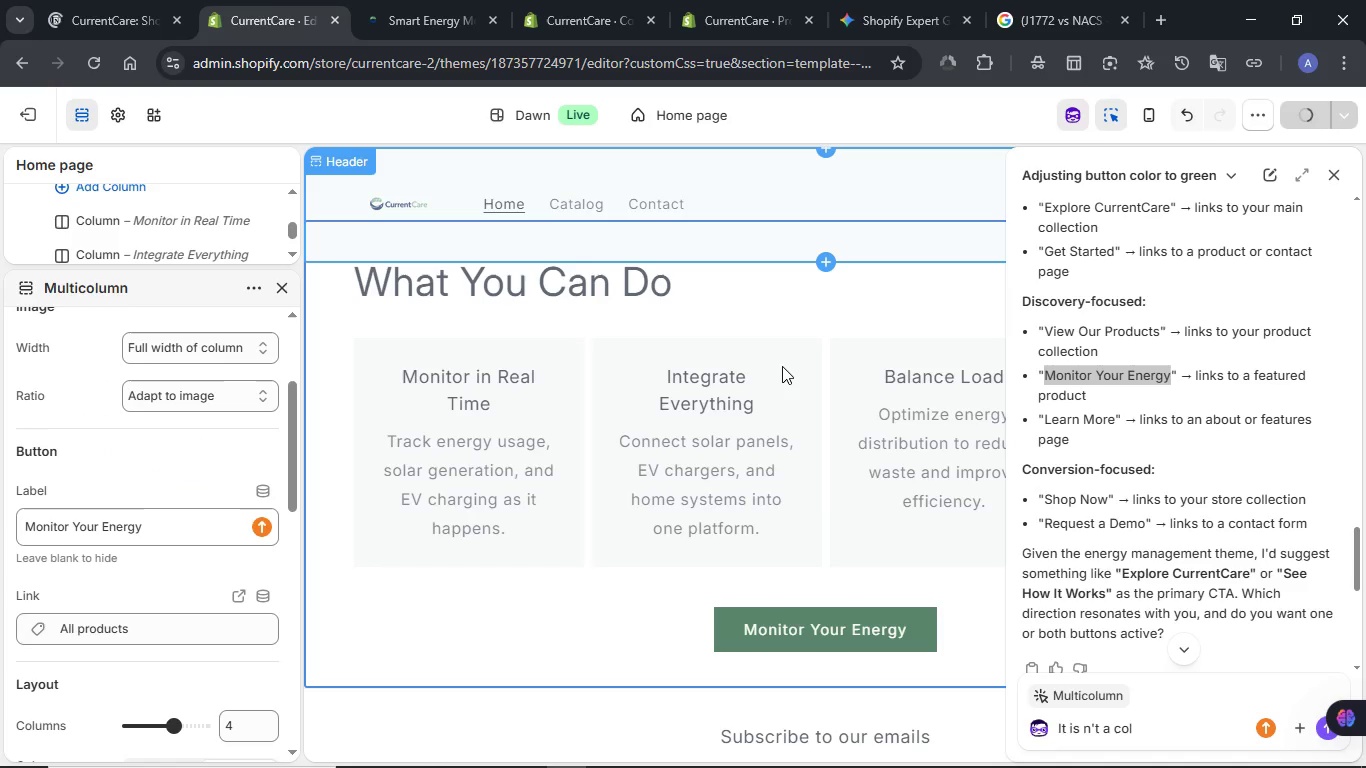 
scroll: coordinate [782, 364], scroll_direction: down, amount: 5.0
 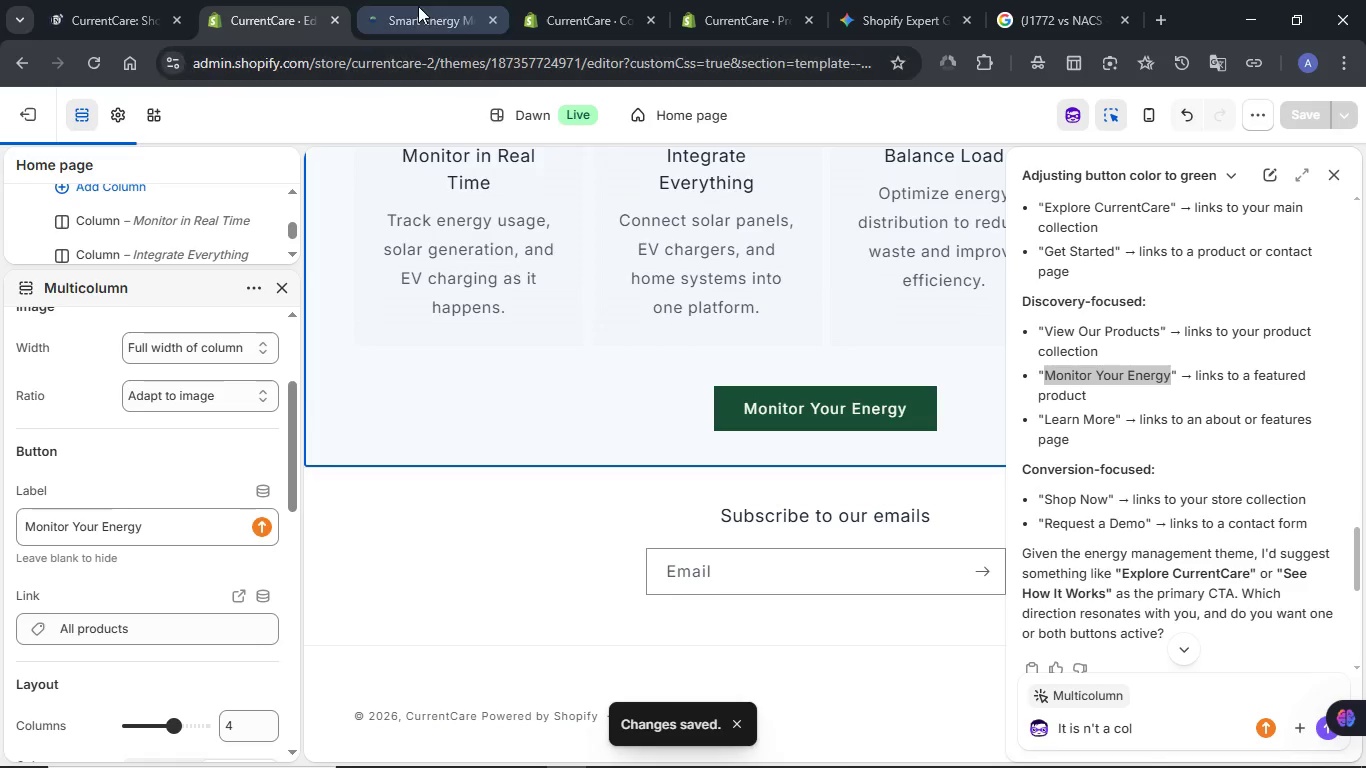 
left_click([418, 6])
 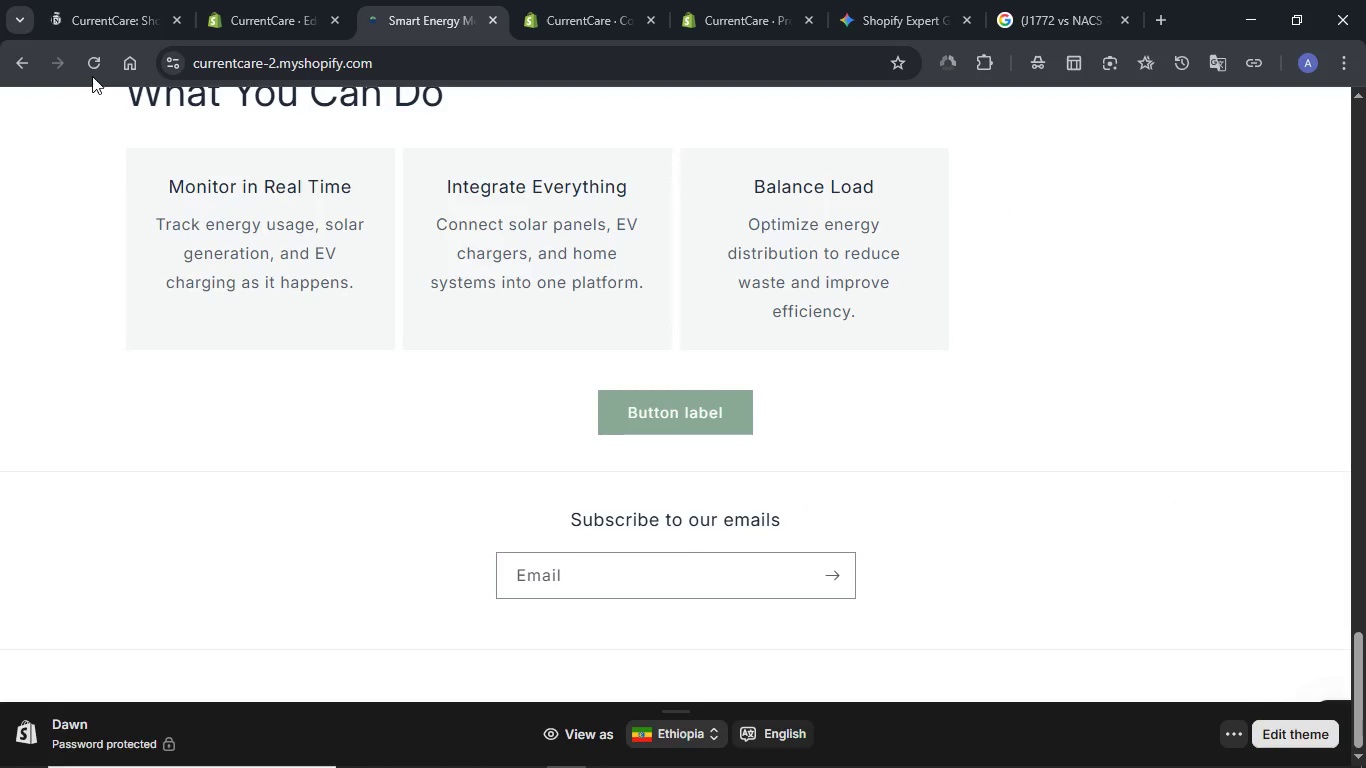 
left_click([92, 73])
 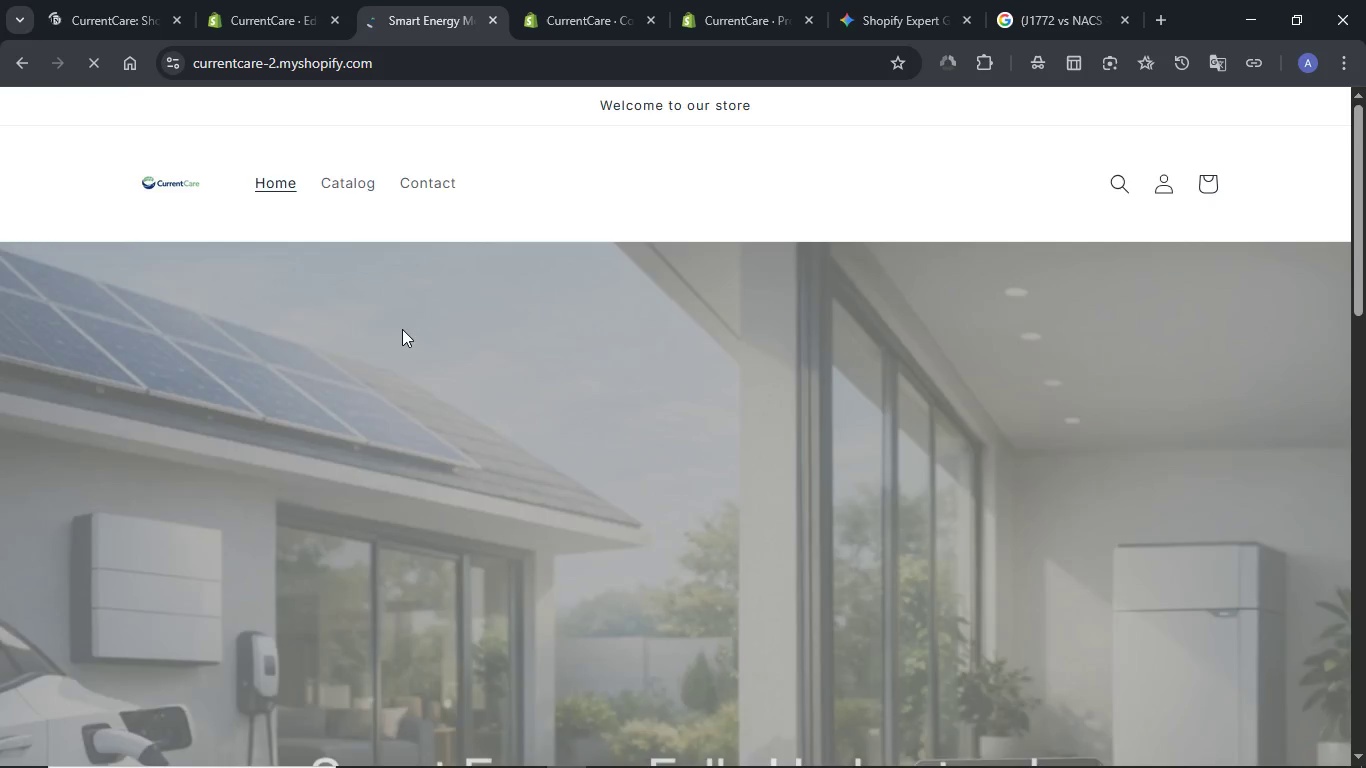 
wait(5.03)
 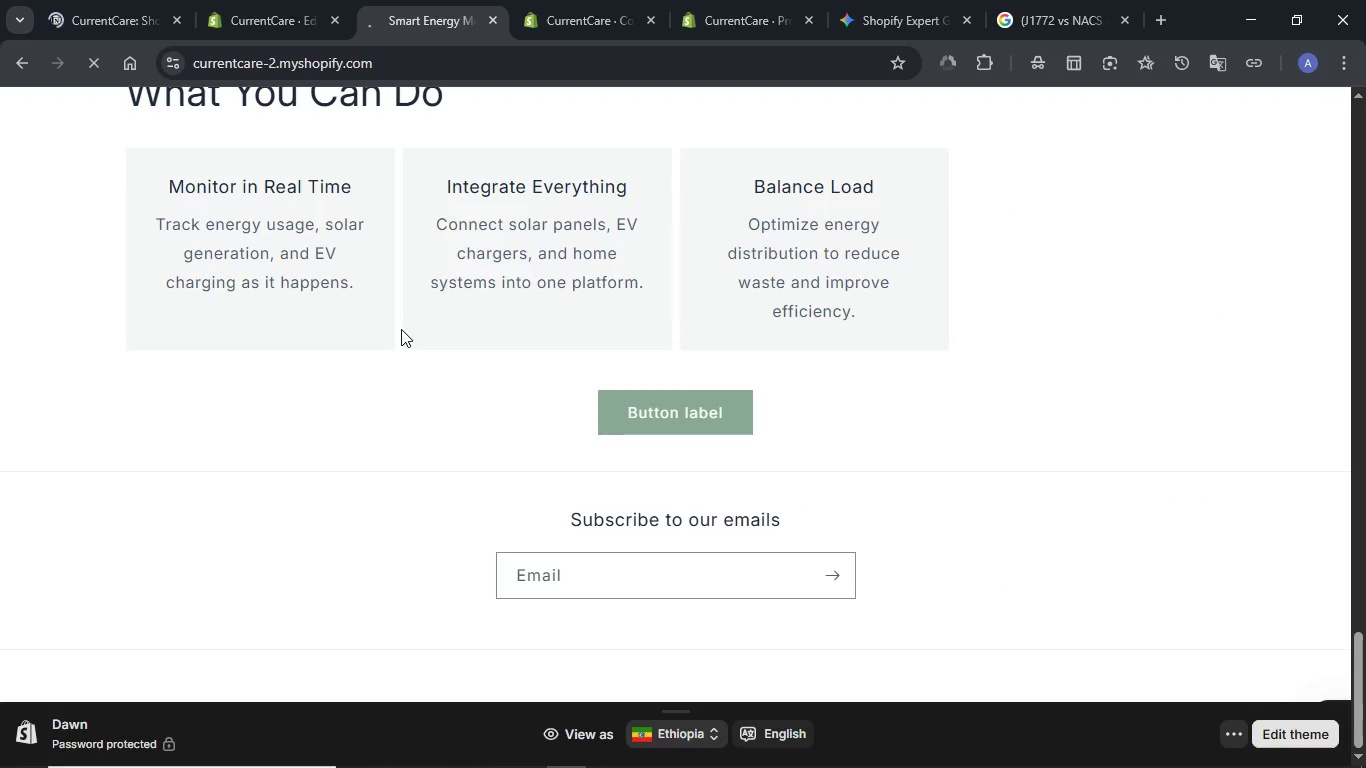 
scroll: coordinate [402, 329], scroll_direction: up, amount: 20.0
 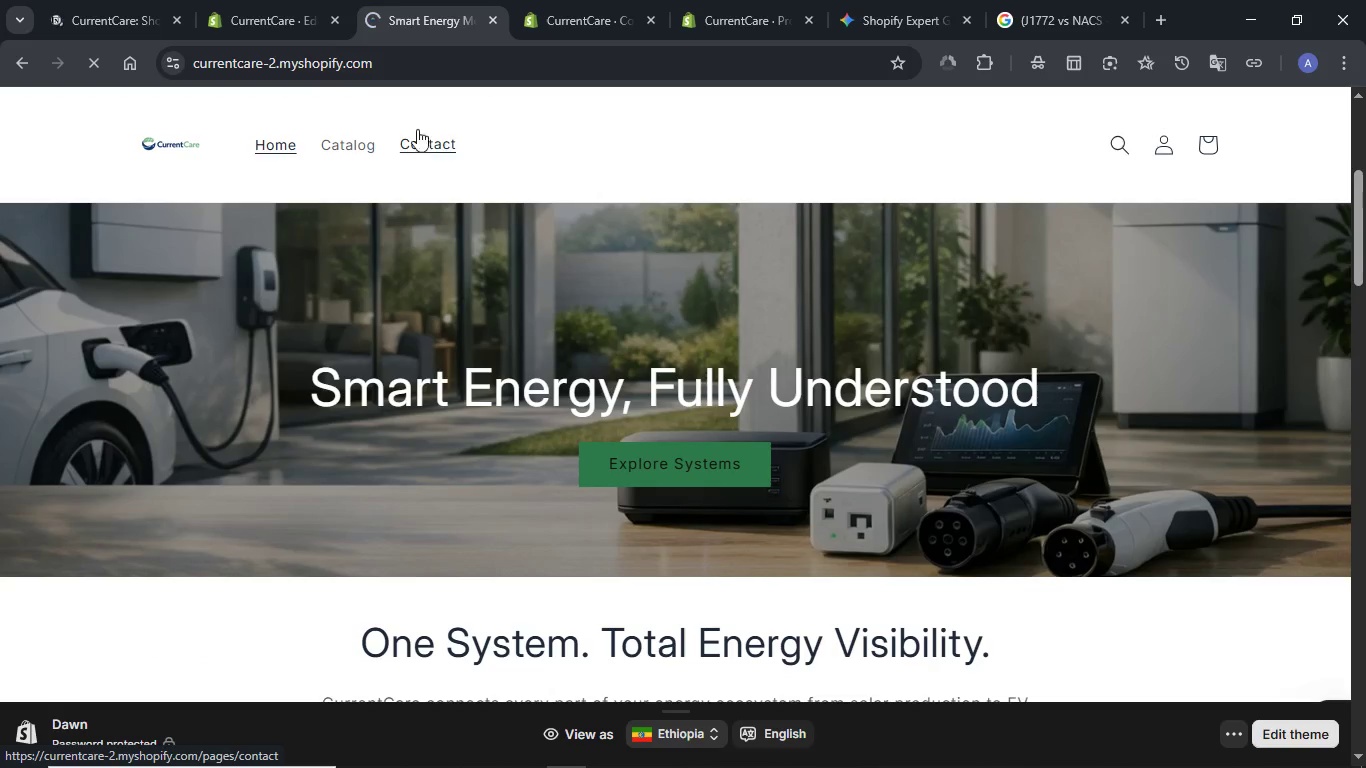 
left_click([280, 8])
 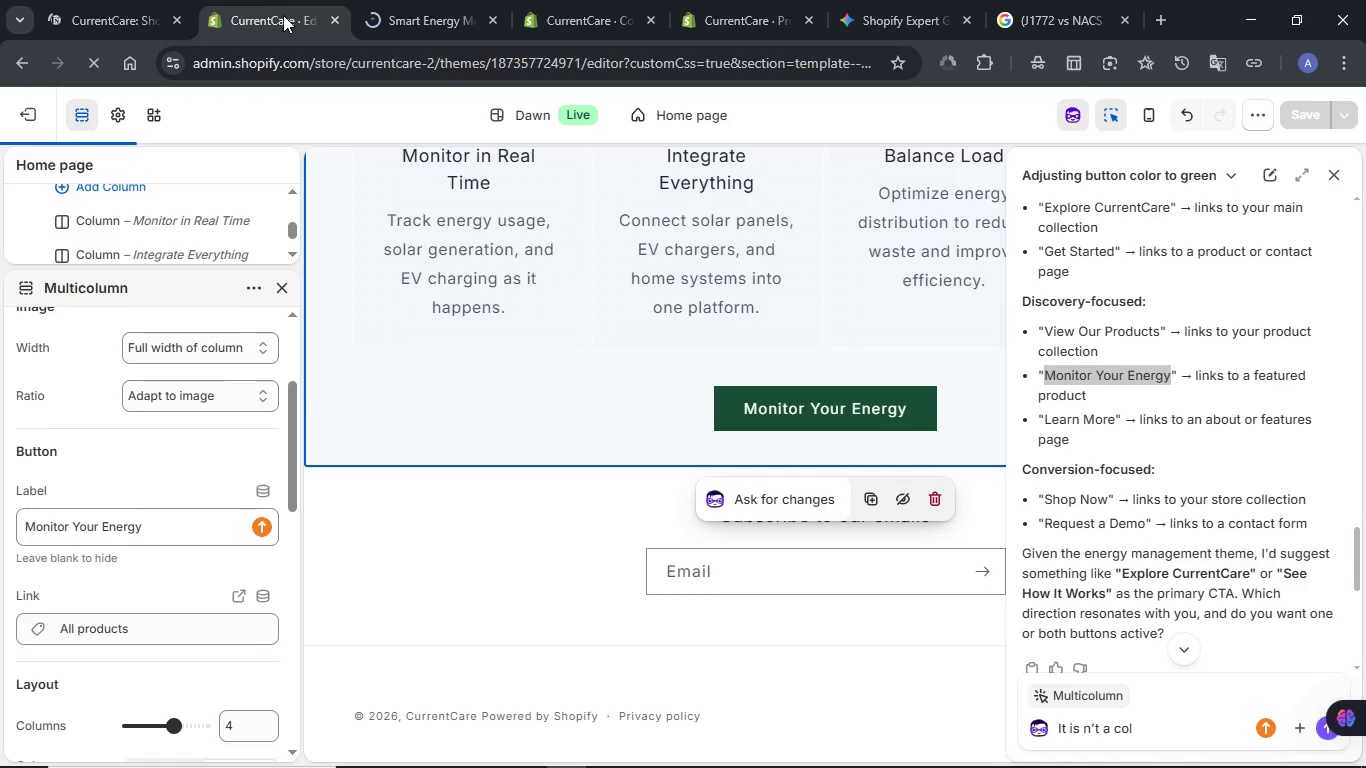 
scroll: coordinate [862, 301], scroll_direction: up, amount: 10.0
 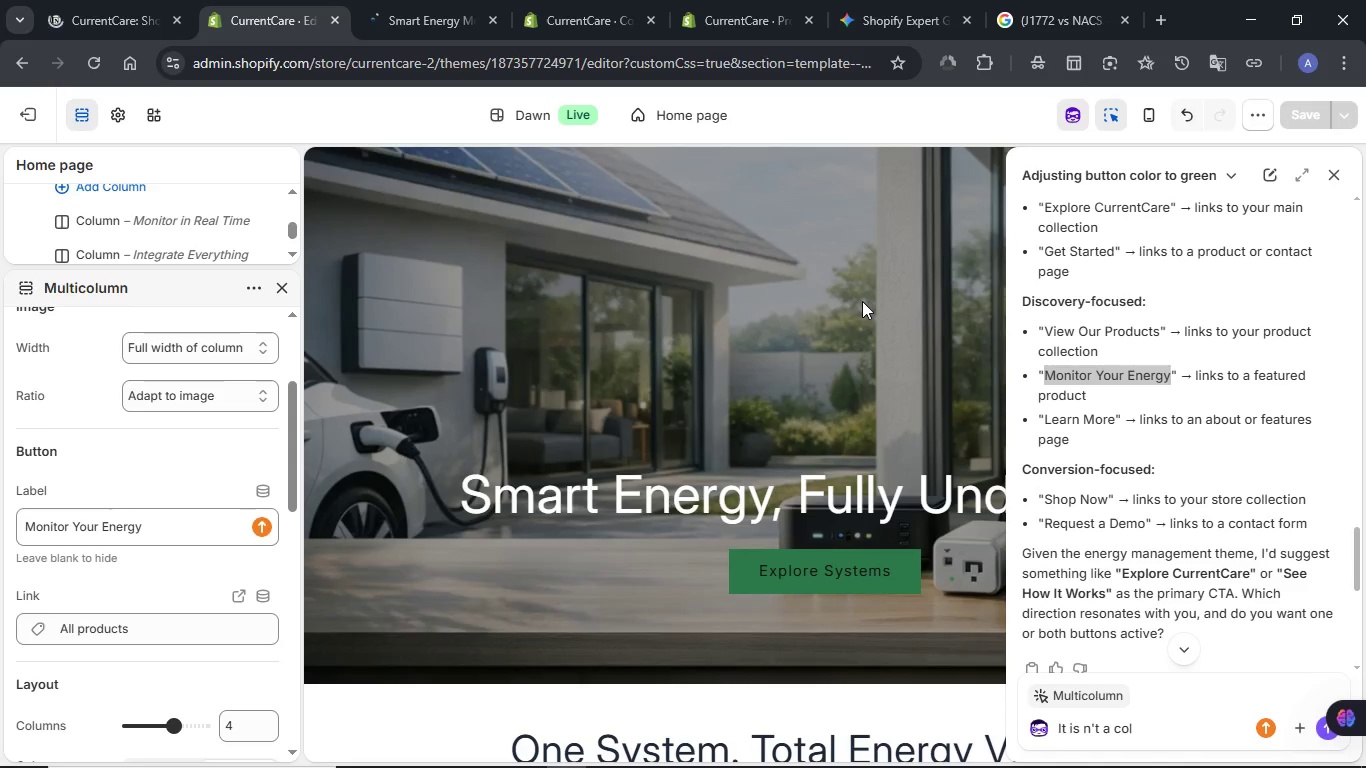 
left_click([847, 564])
 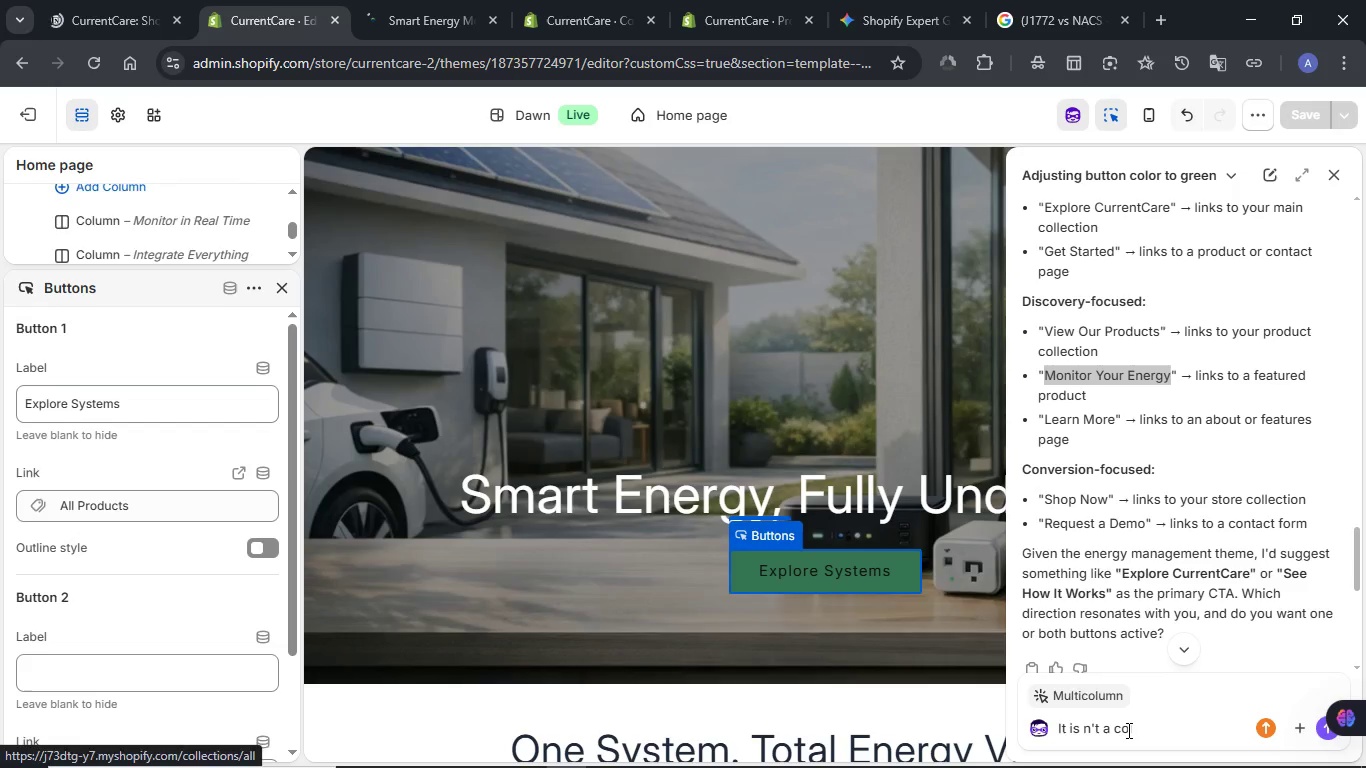 
double_click([1127, 730])
 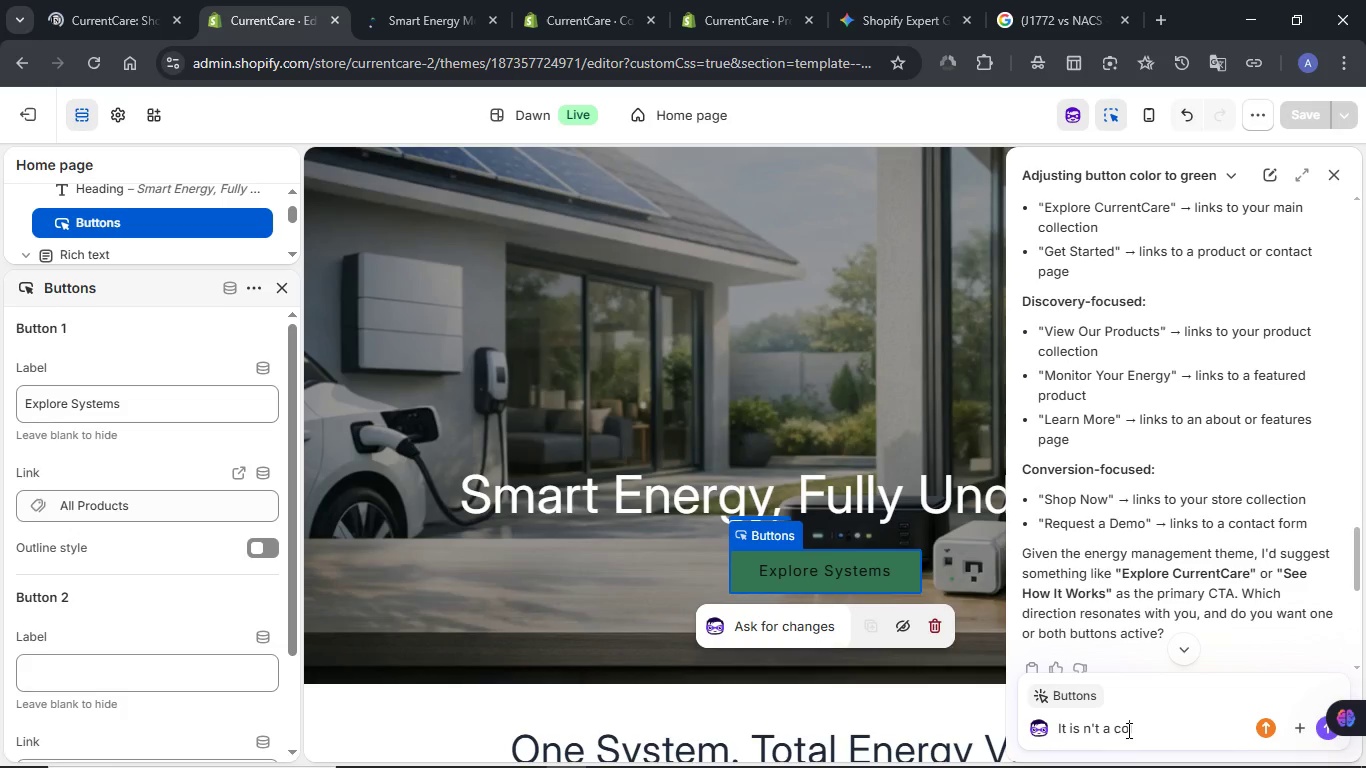 
triple_click([1127, 730])
 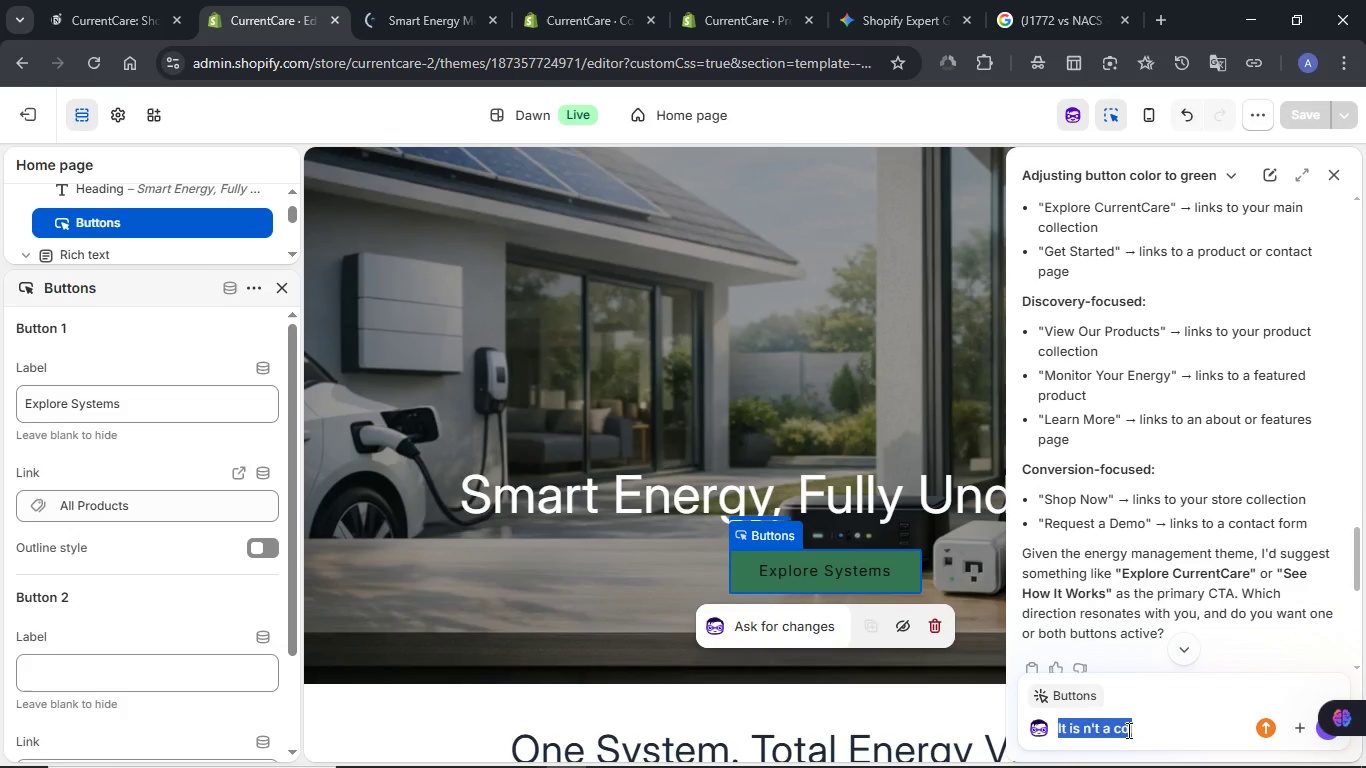 
hold_key(key=ShiftLeft, duration=0.72)
 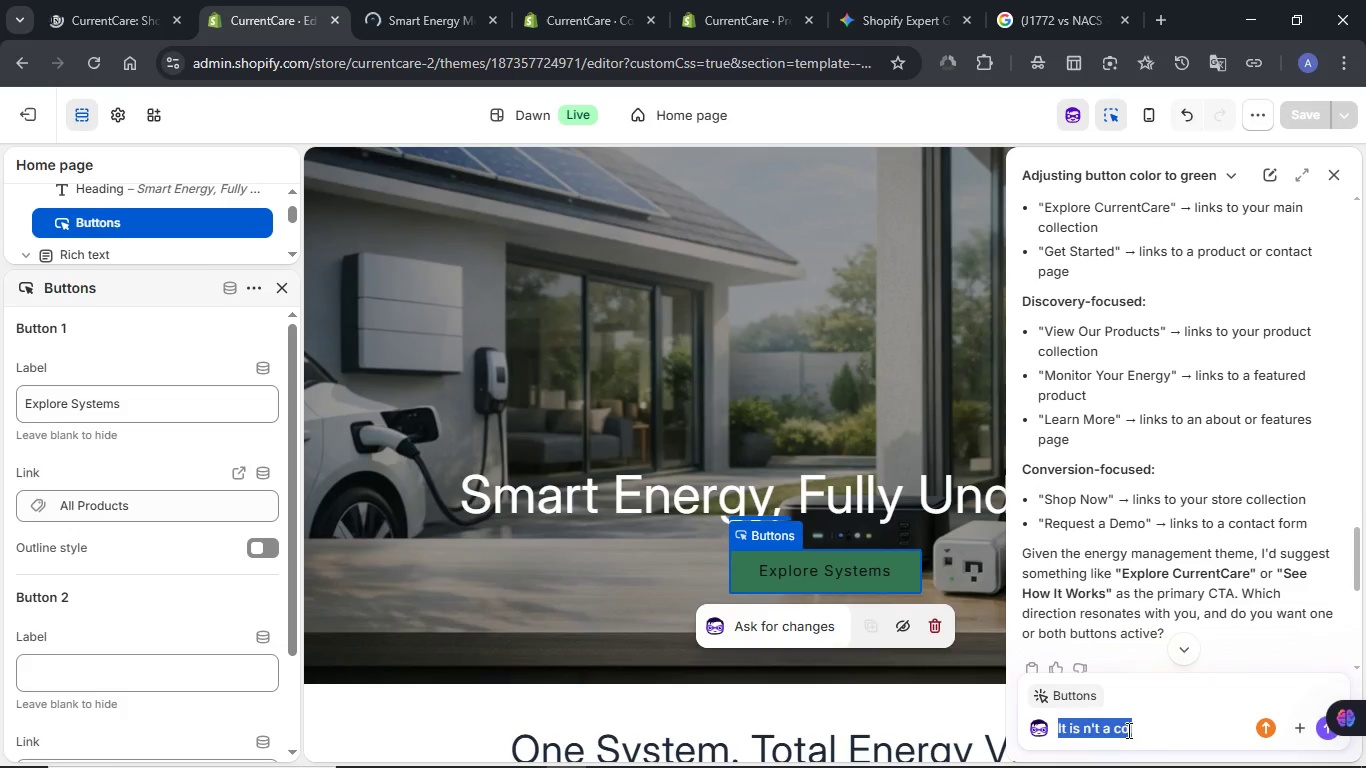 
type(Ilie the green n the other buttons make this one the same color as teh others)
 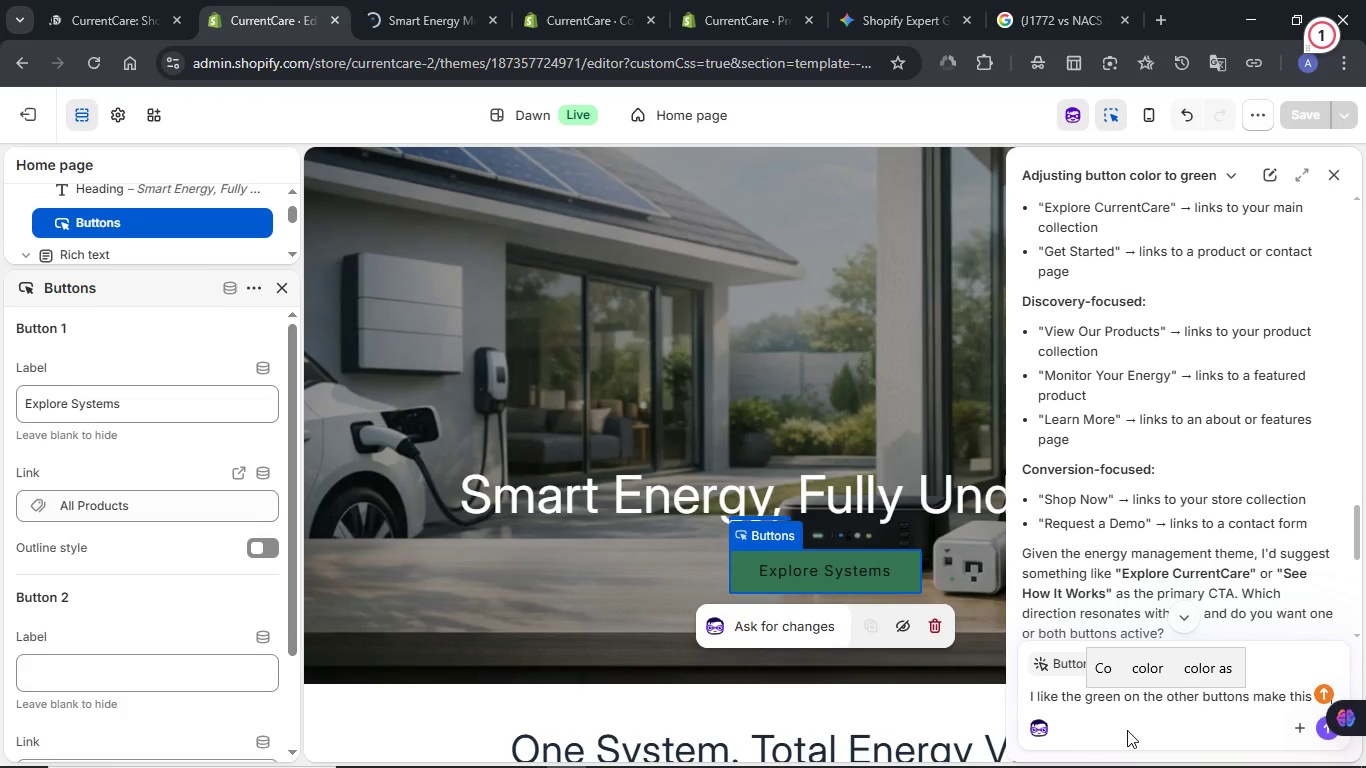 
key(Enter)
 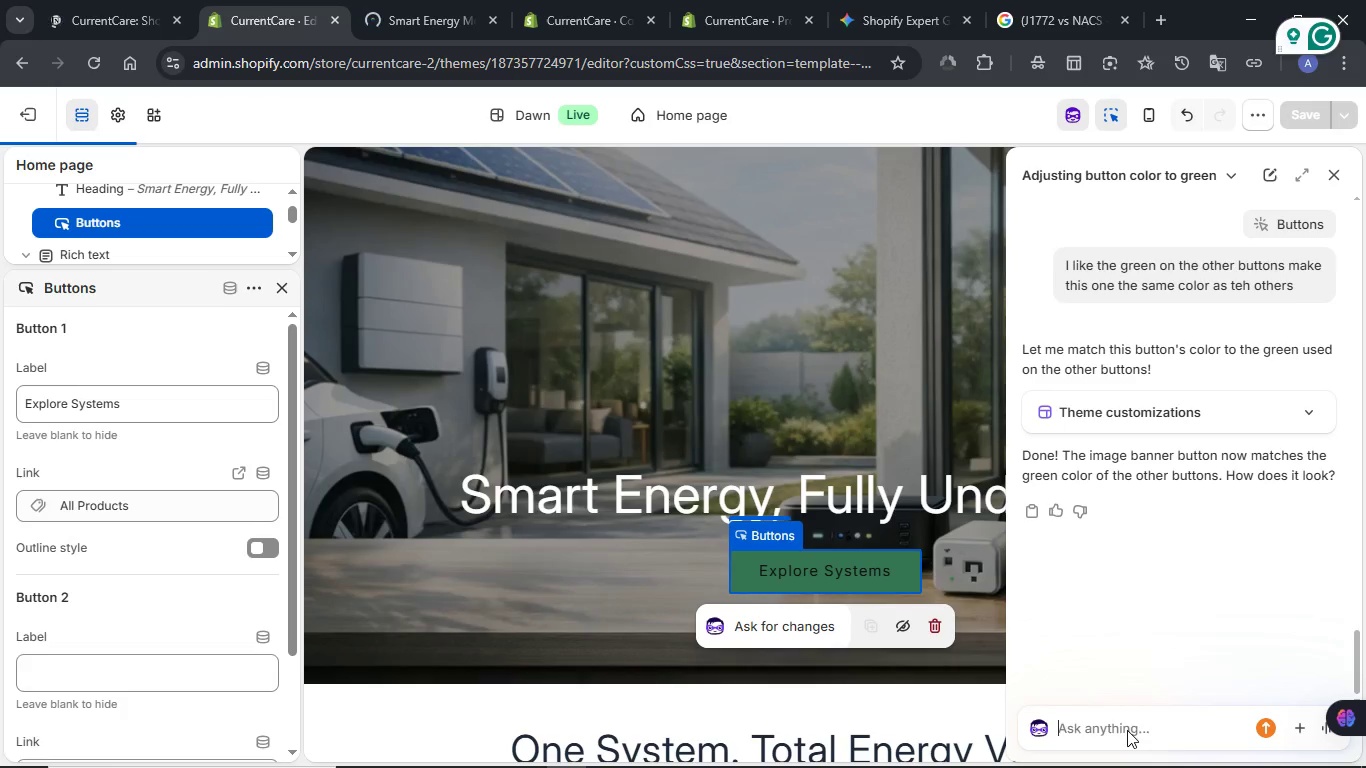 
wait(29.31)
 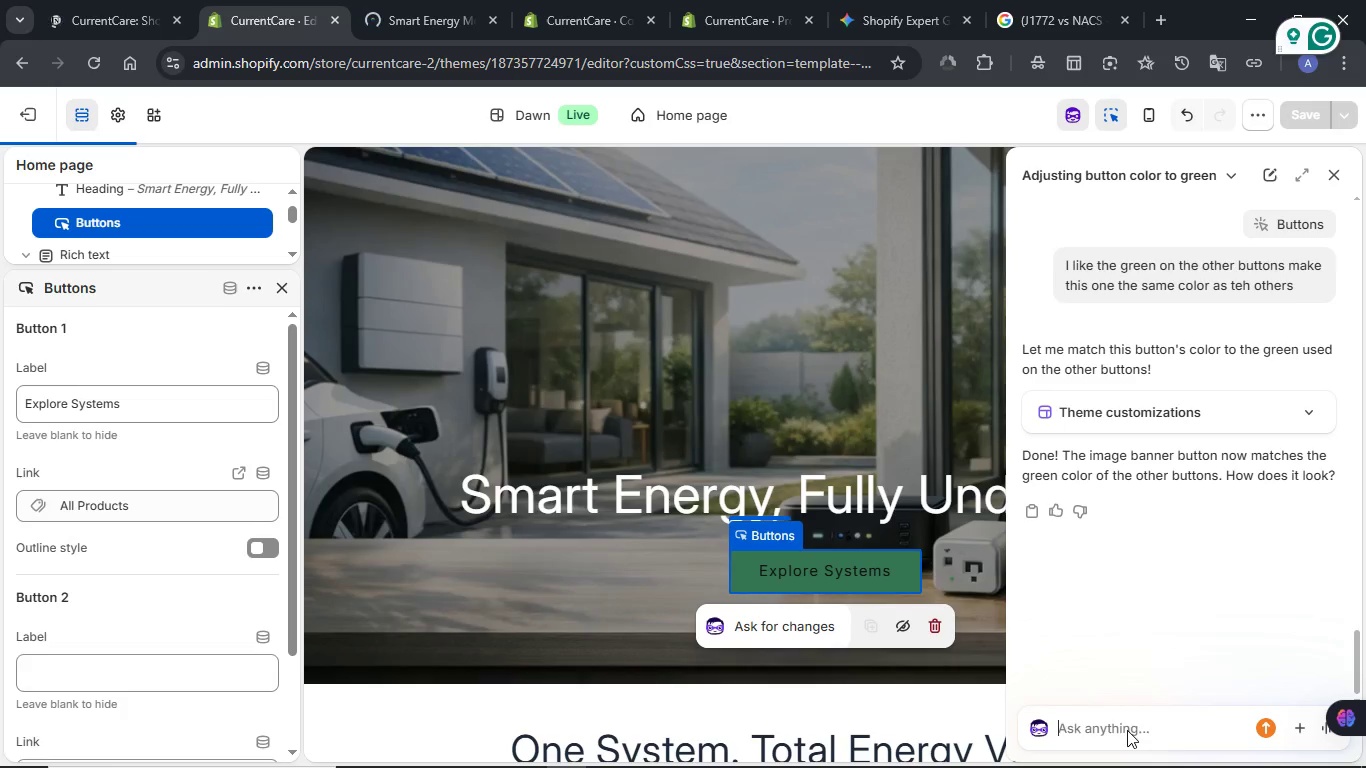 
left_click([415, 0])
 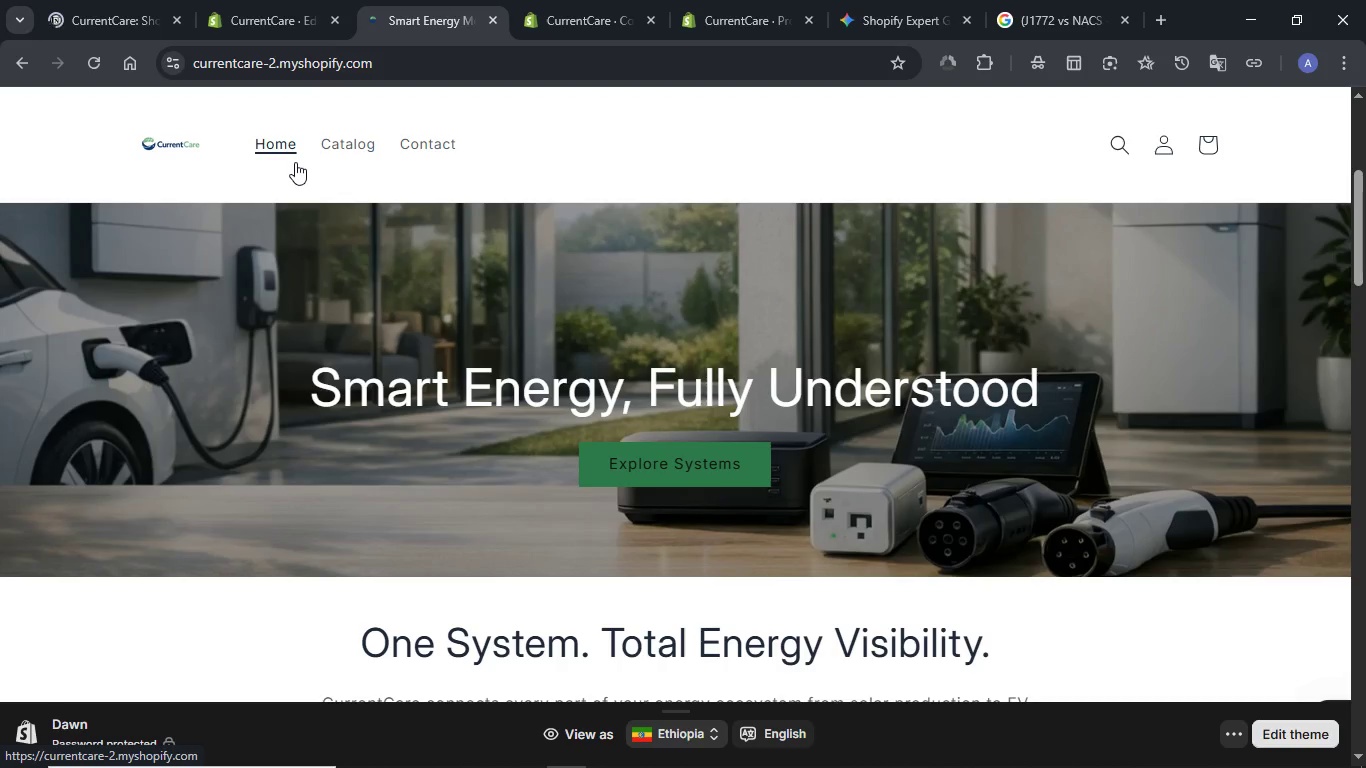 
wait(5.36)
 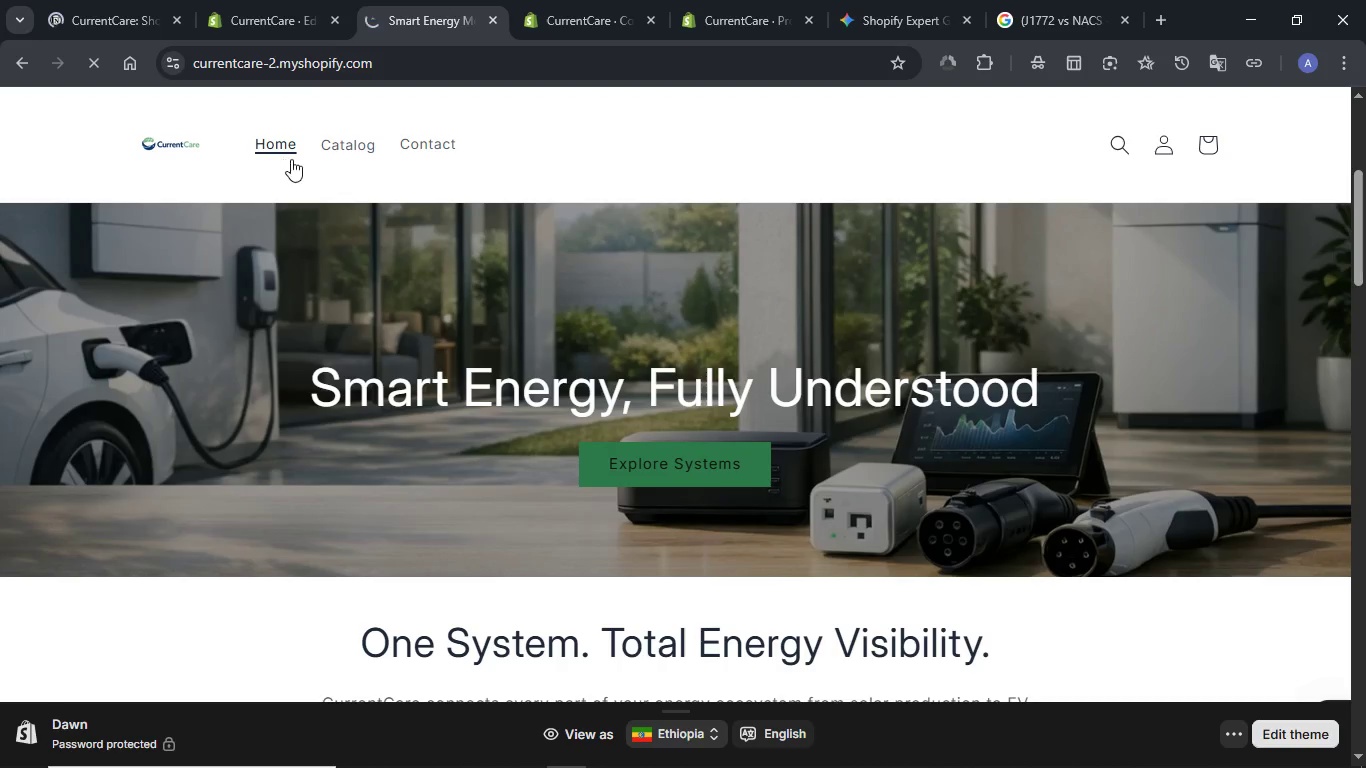 
left_click([343, 141])
 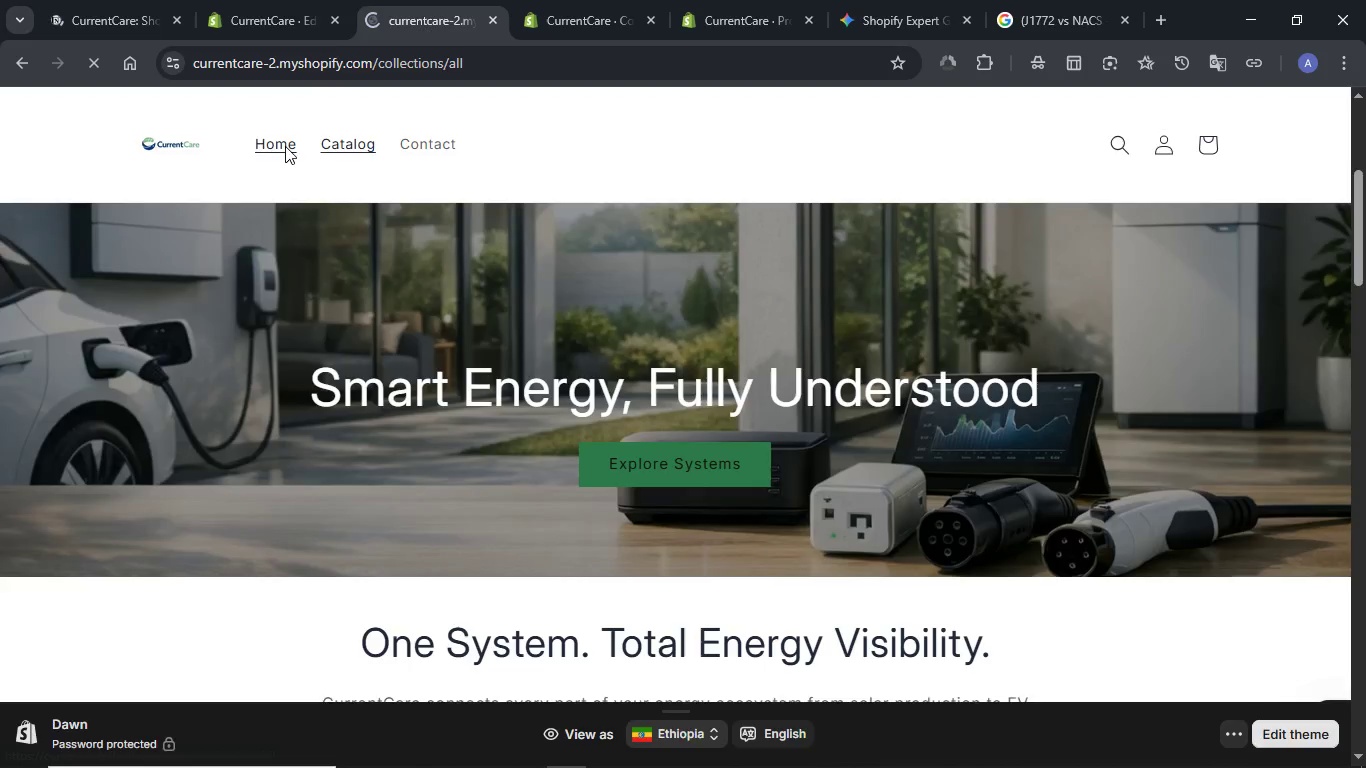 
left_click([285, 146])
 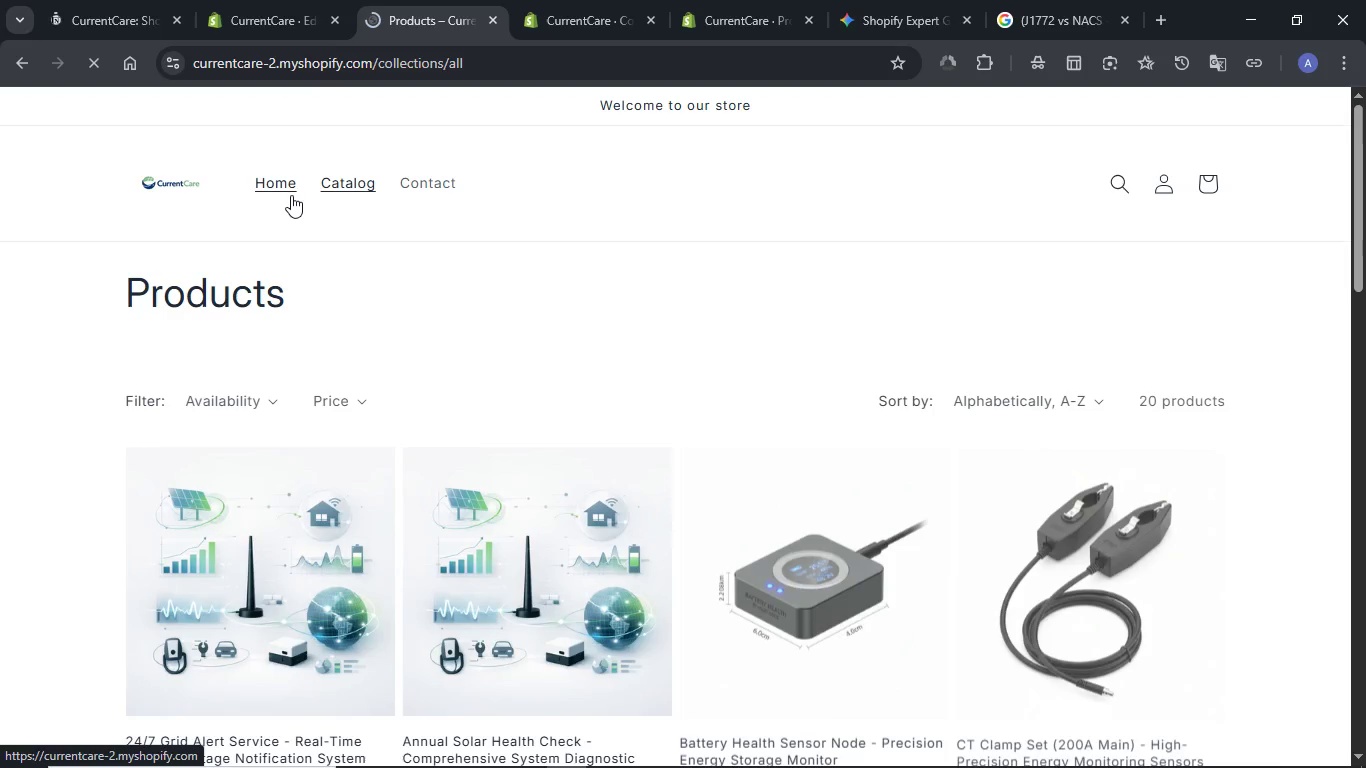 
left_click([291, 195])
 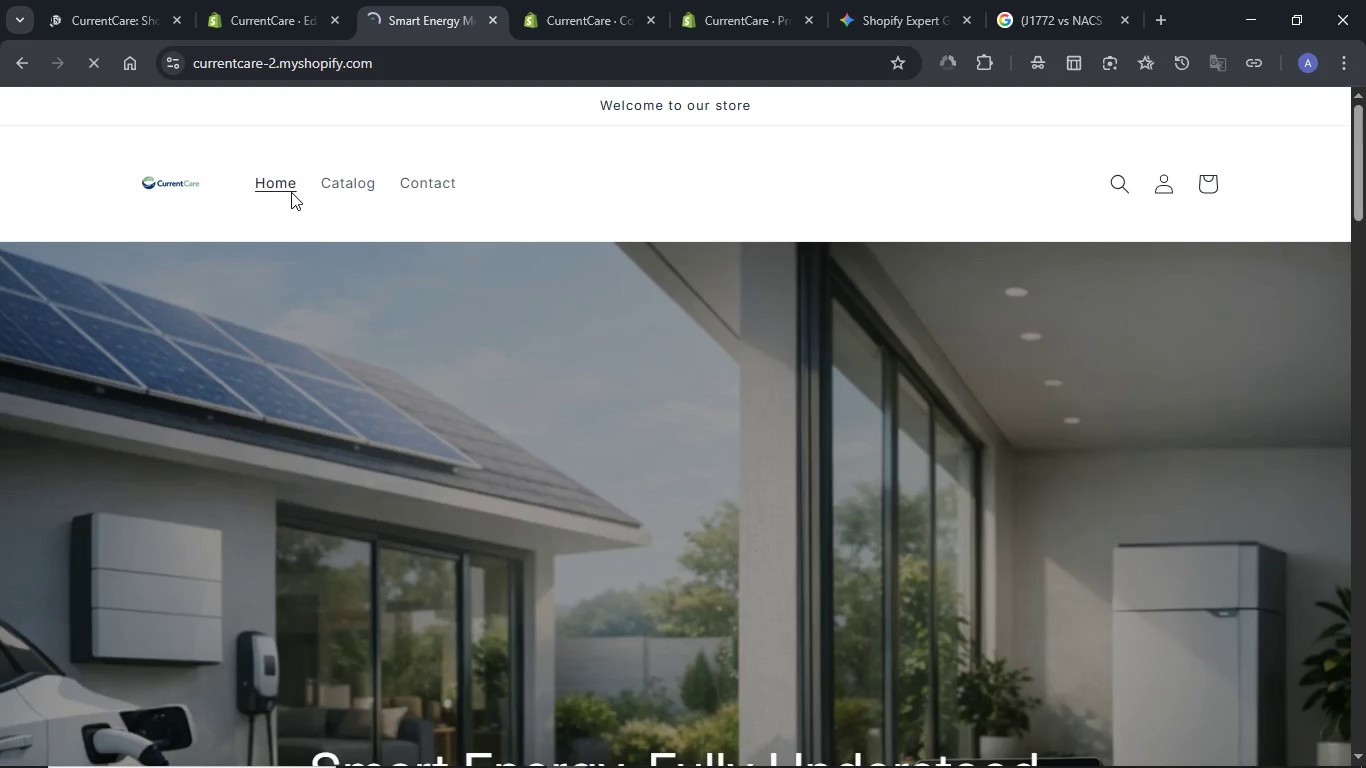 
wait(7.33)
 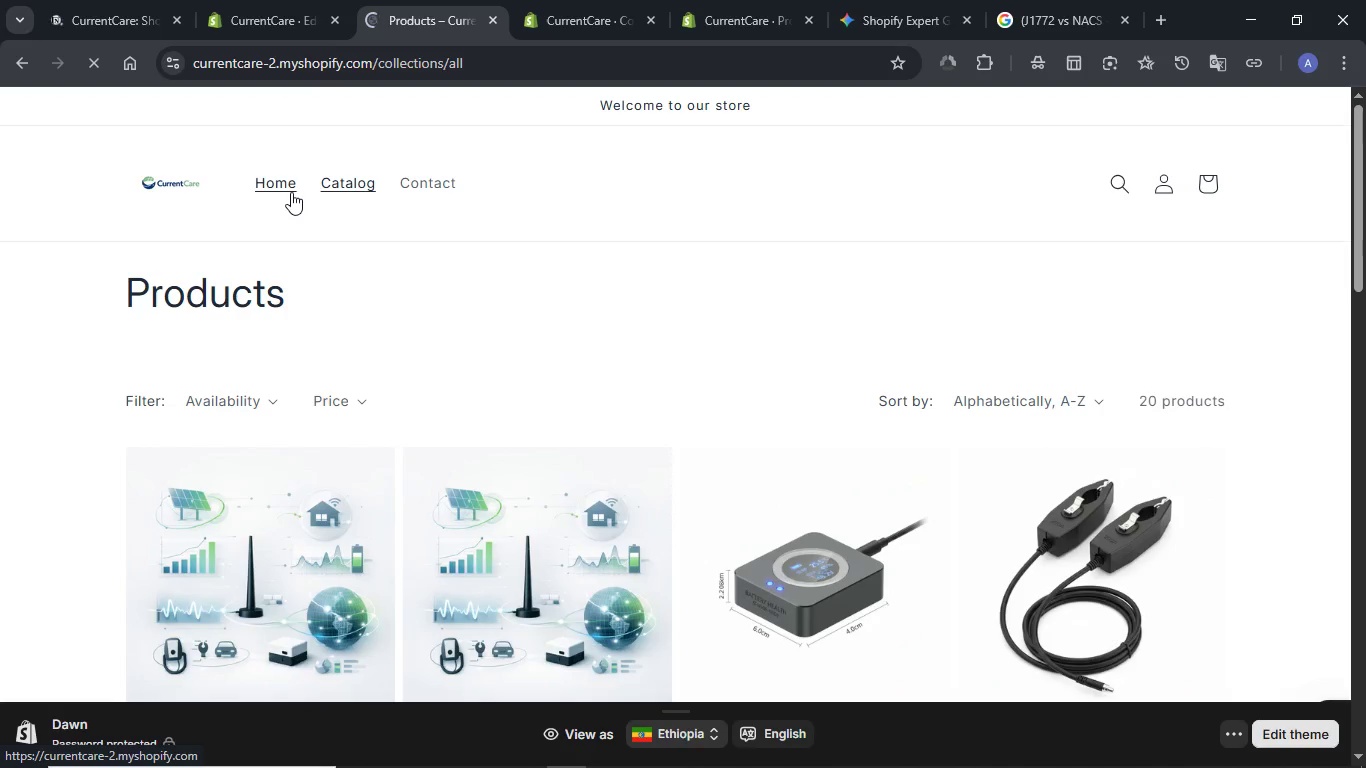 
scroll: coordinate [517, 216], scroll_direction: down, amount: 5.0
 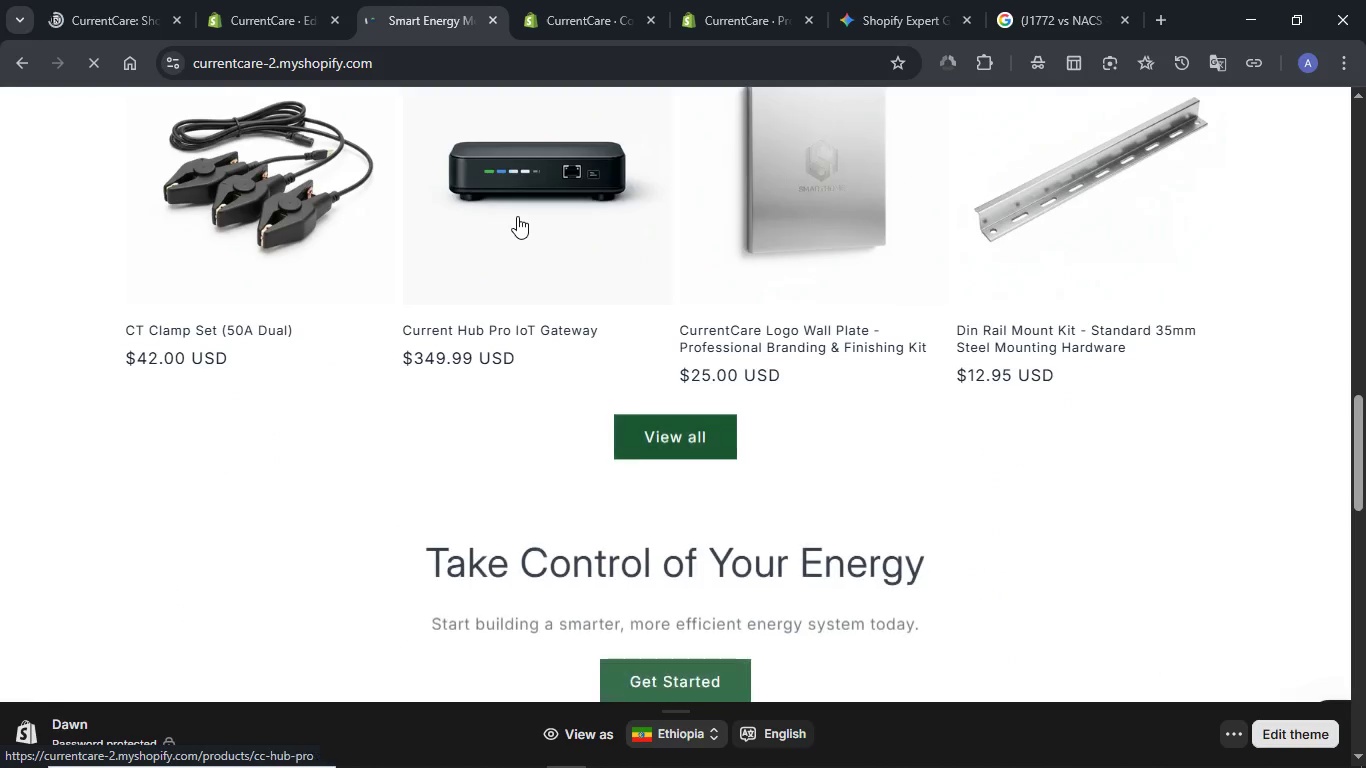 
scroll: coordinate [517, 216], scroll_direction: up, amount: 36.0
 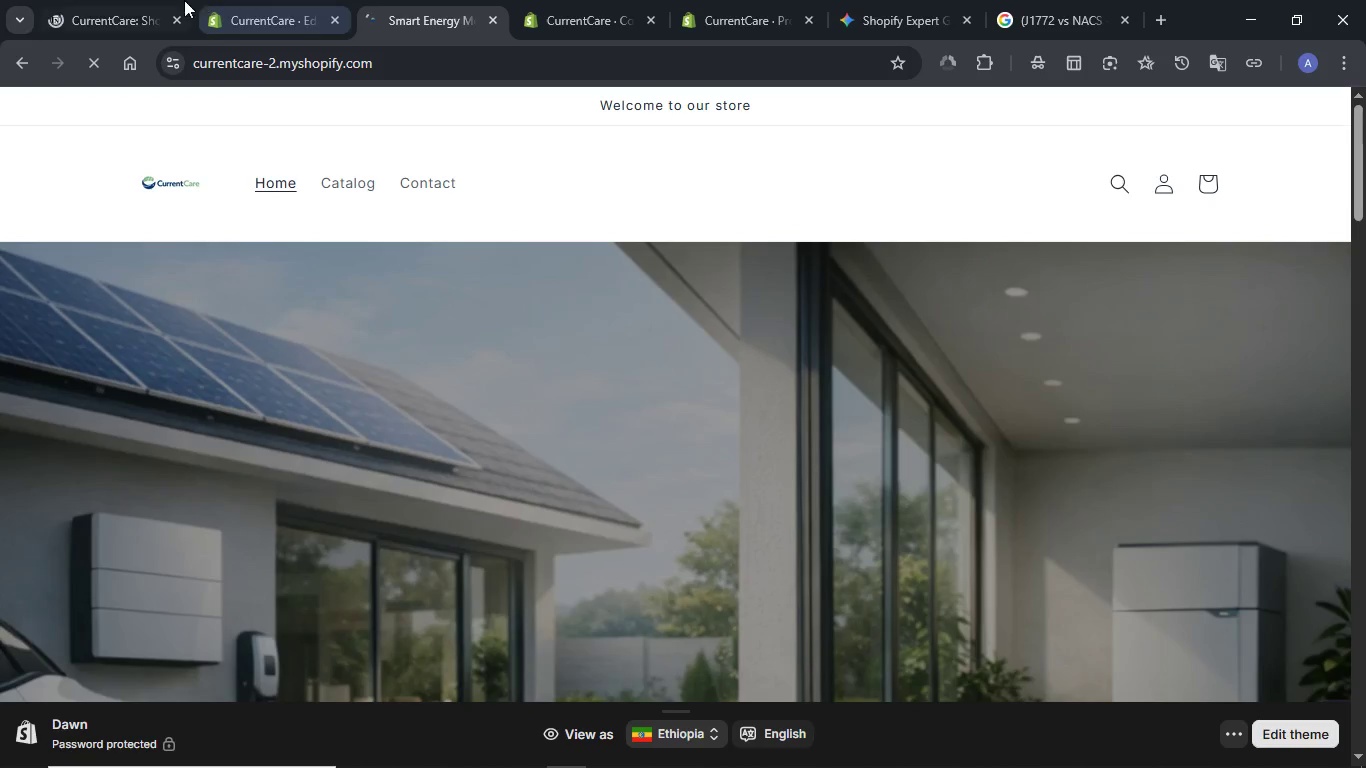 
left_click([266, 0])
 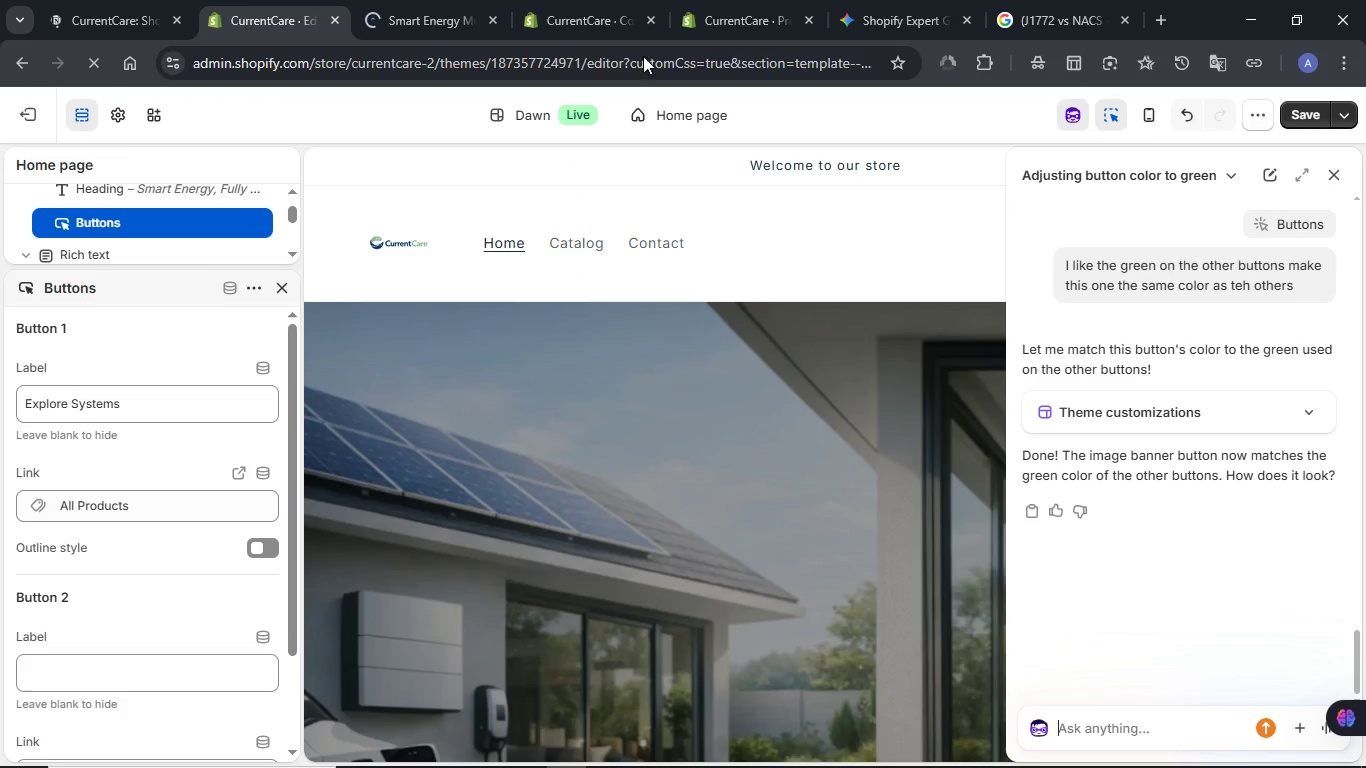 
left_click([1142, 113])
 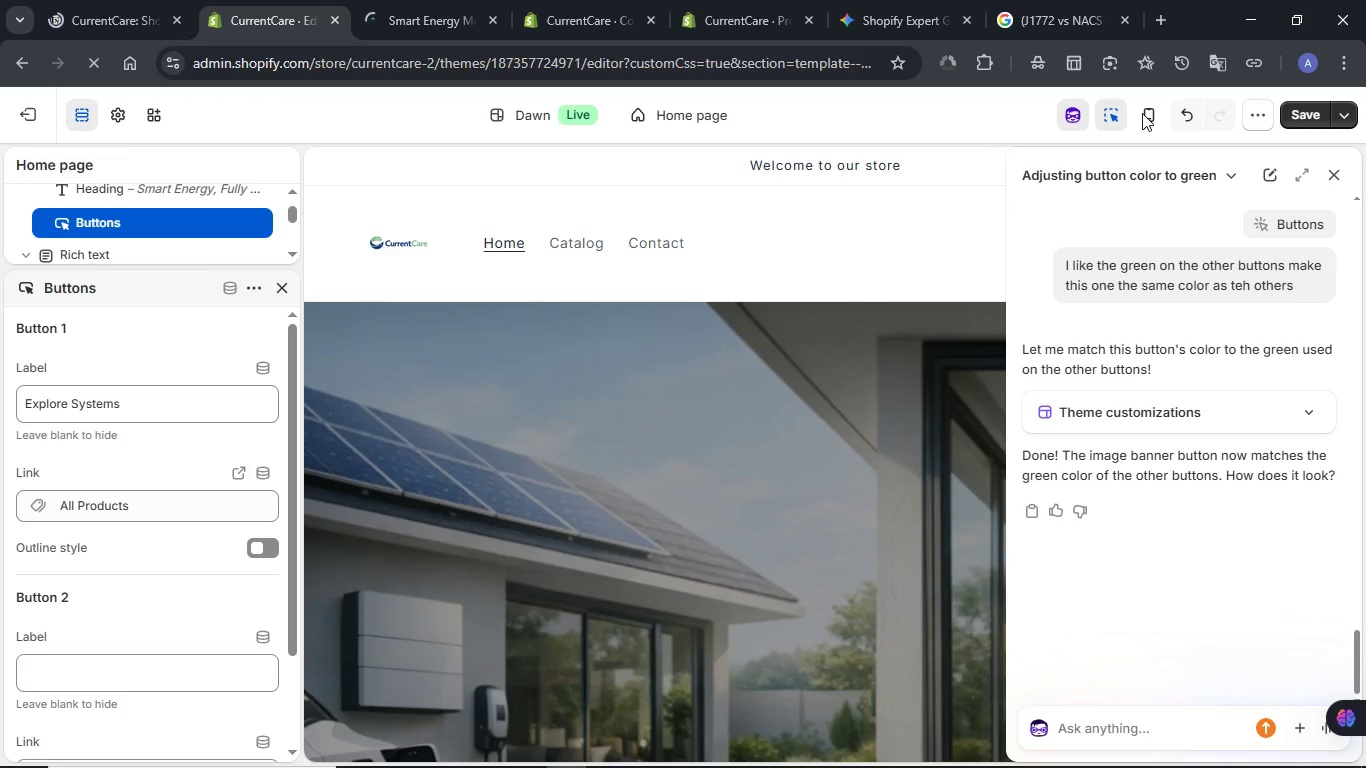 
left_click([1307, 115])
 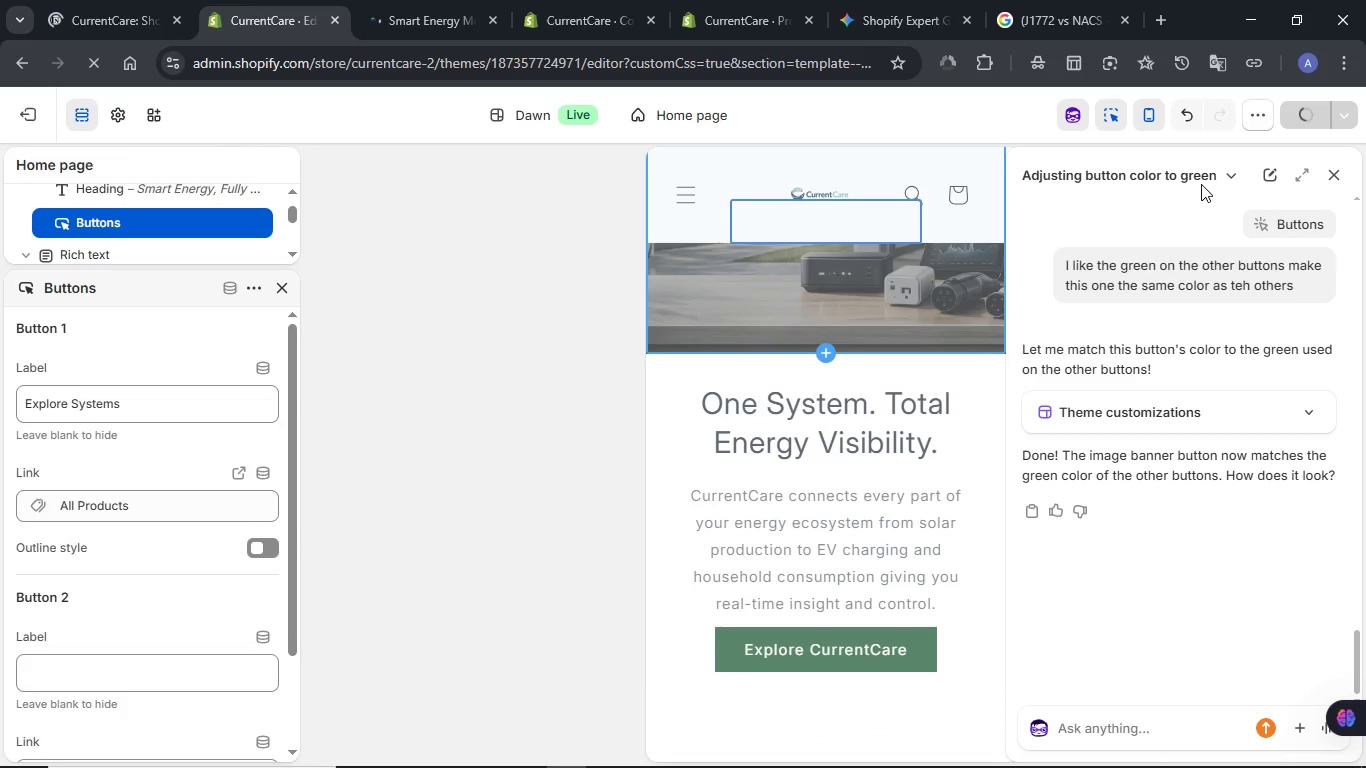 
scroll: coordinate [828, 439], scroll_direction: up, amount: 10.0
 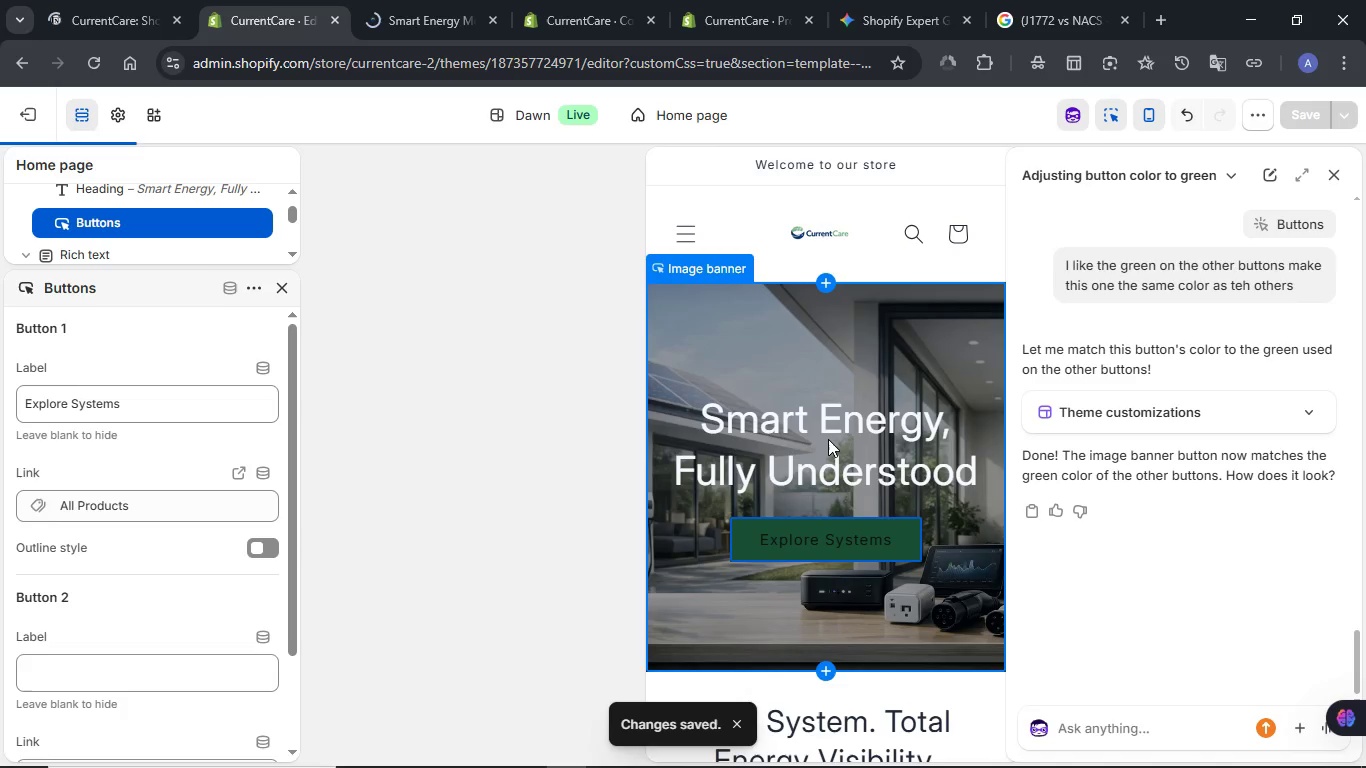 
scroll: coordinate [828, 439], scroll_direction: down, amount: 11.0
 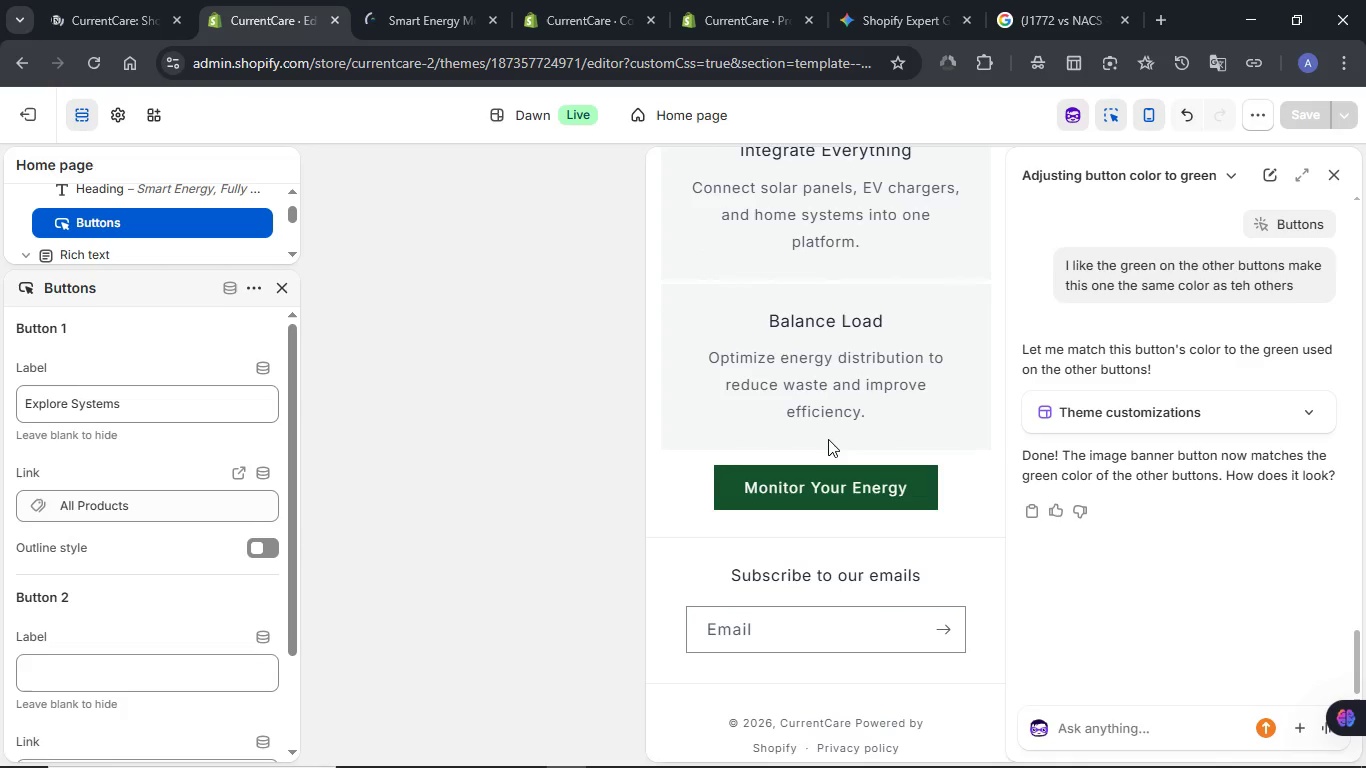 
scroll: coordinate [828, 439], scroll_direction: down, amount: 3.0
 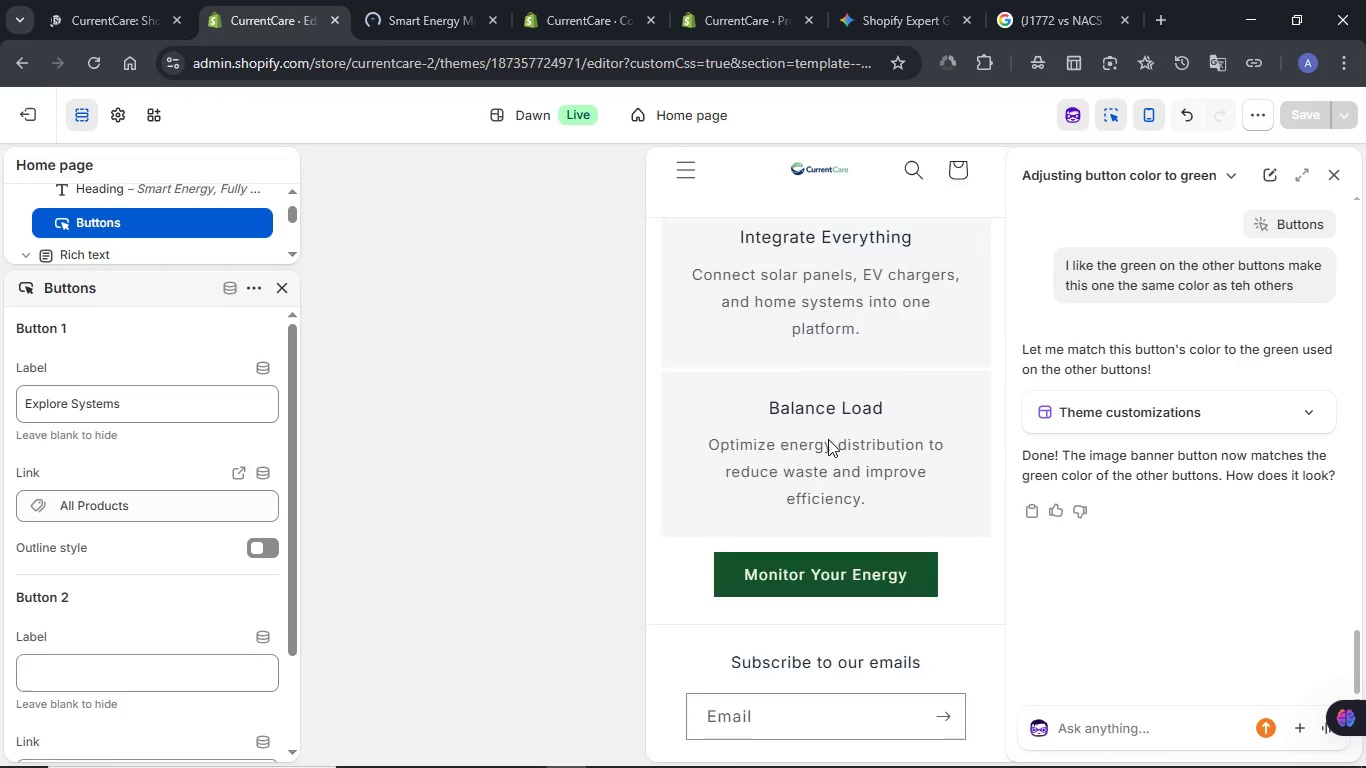 
scroll: coordinate [830, 430], scroll_direction: up, amount: 9.0
 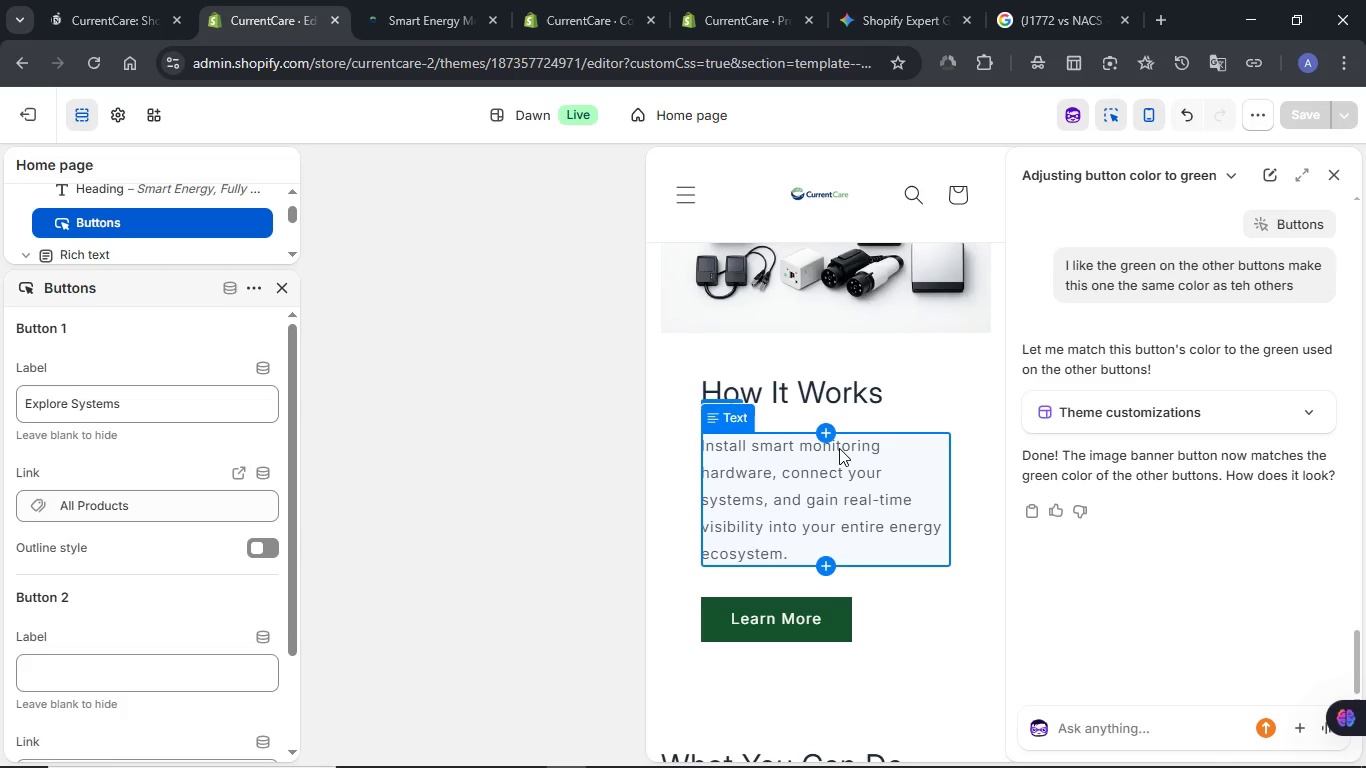 
wait(15.69)
 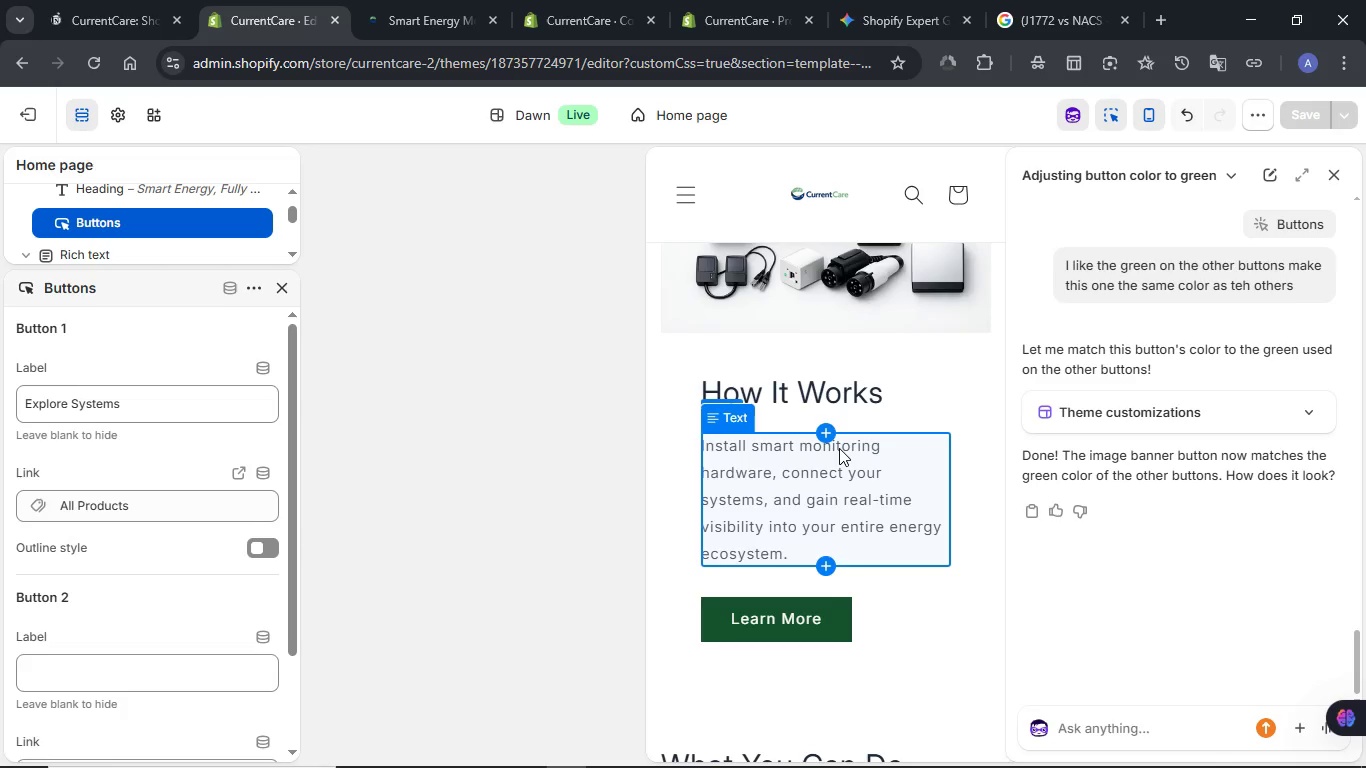 
left_click([421, 34])
 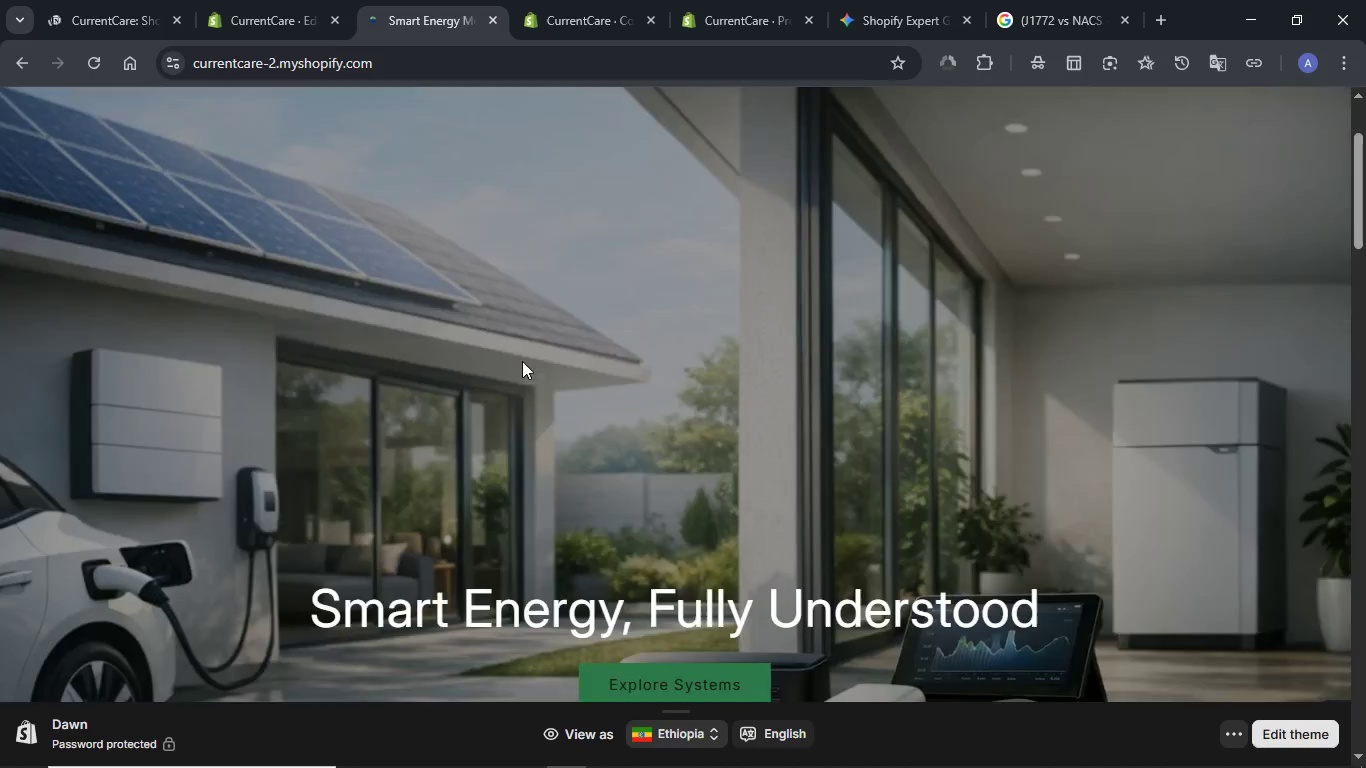 
scroll: coordinate [680, 384], scroll_direction: down, amount: 24.0
 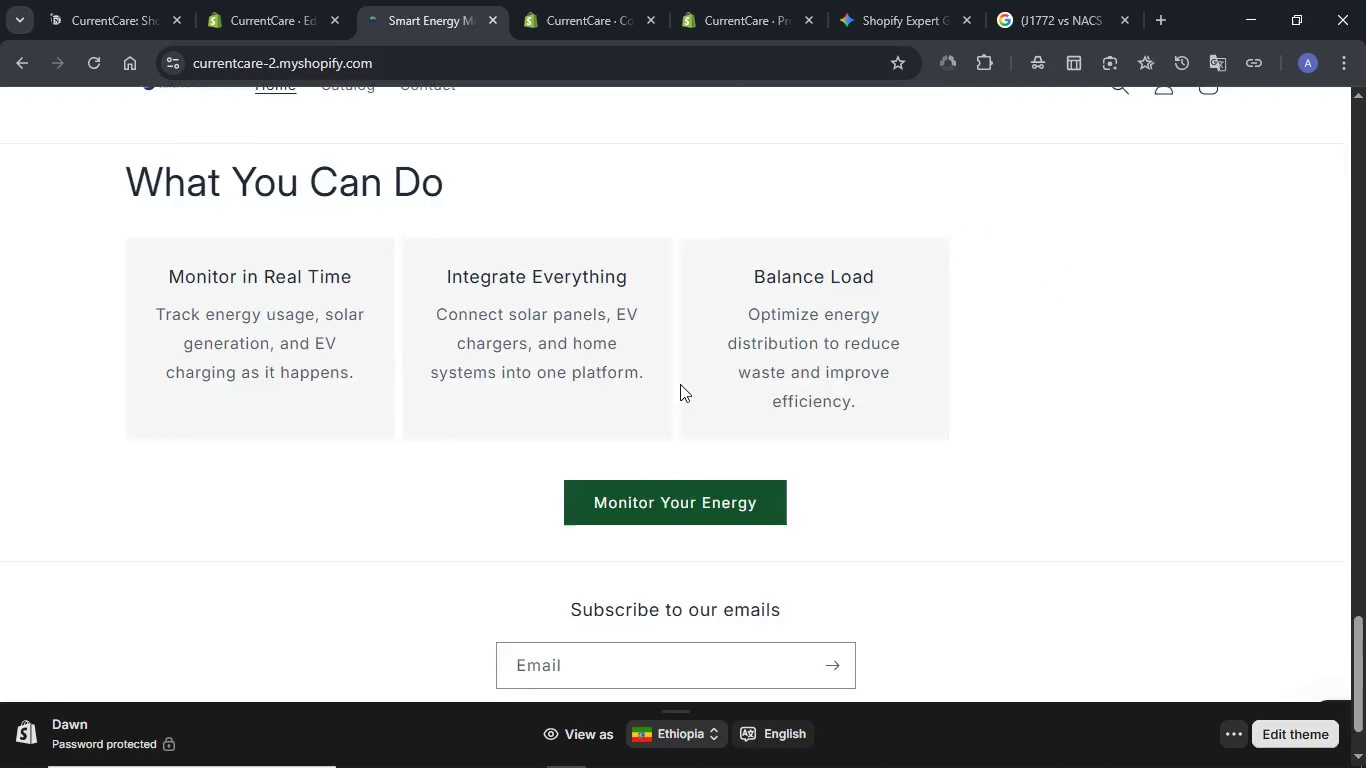 
scroll: coordinate [680, 384], scroll_direction: up, amount: 6.0
 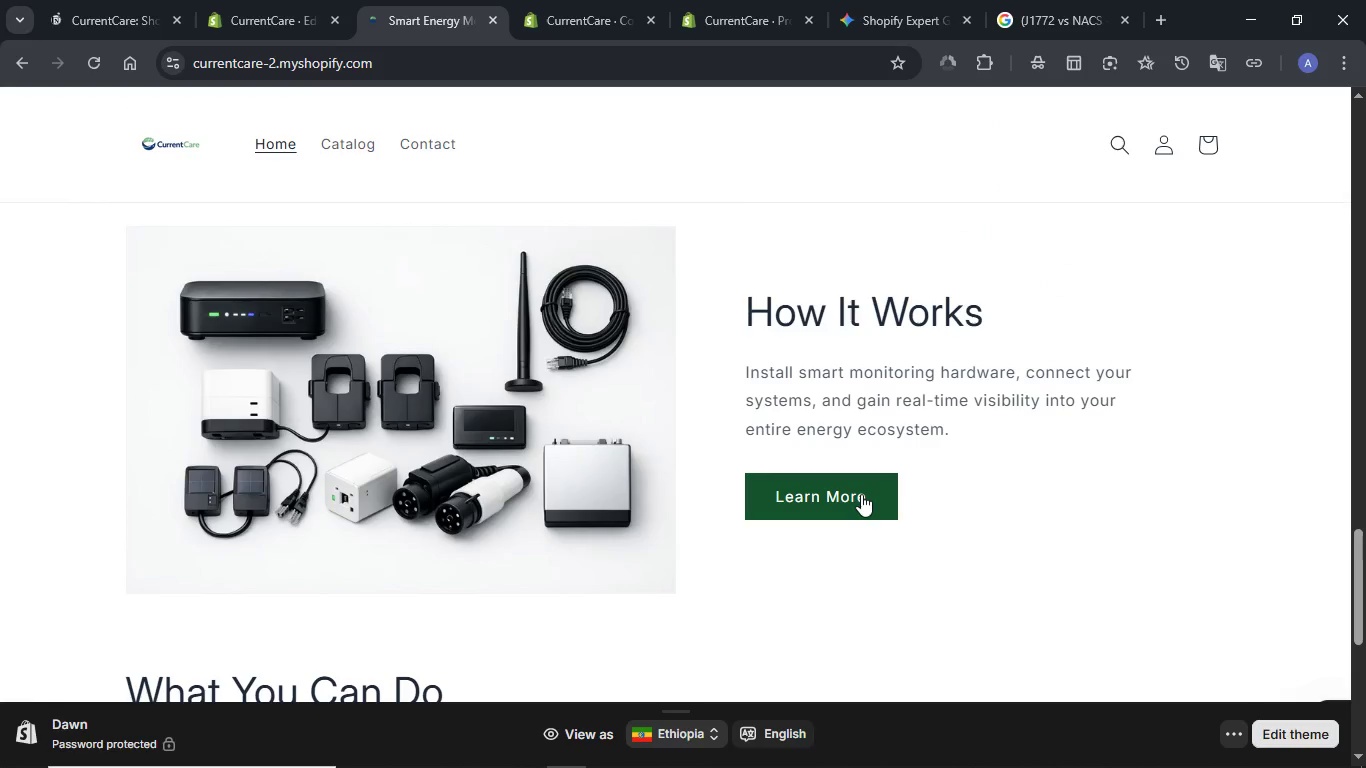 
left_click([858, 494])
 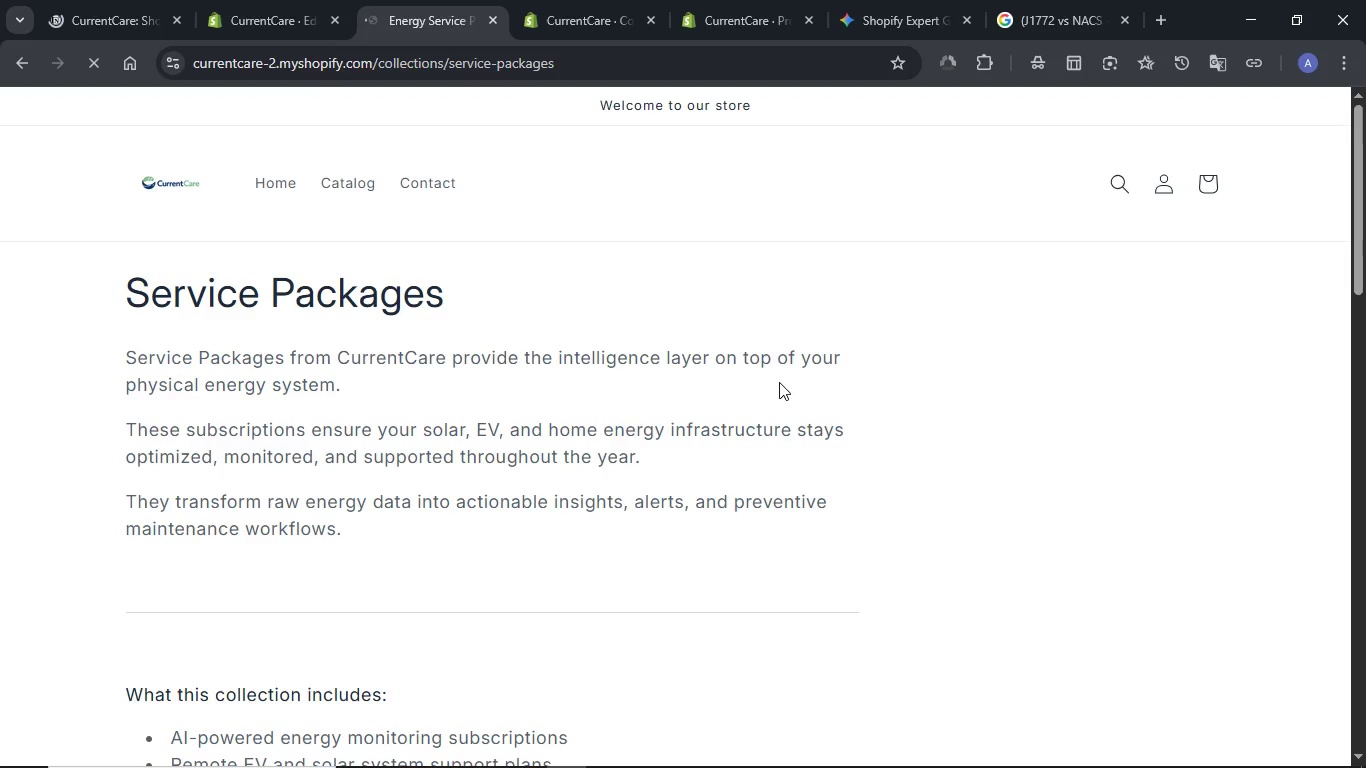 
wait(5.11)
 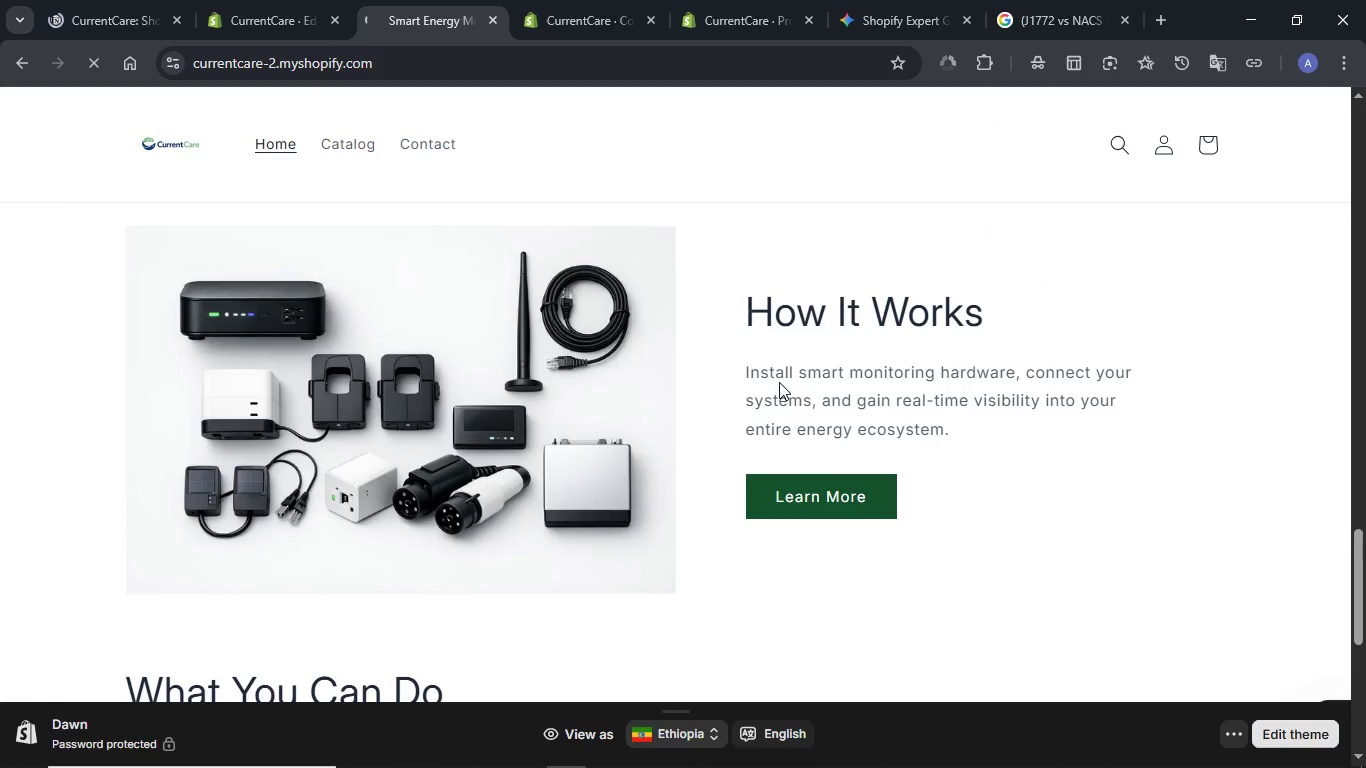 
scroll: coordinate [779, 382], scroll_direction: down, amount: 12.0
 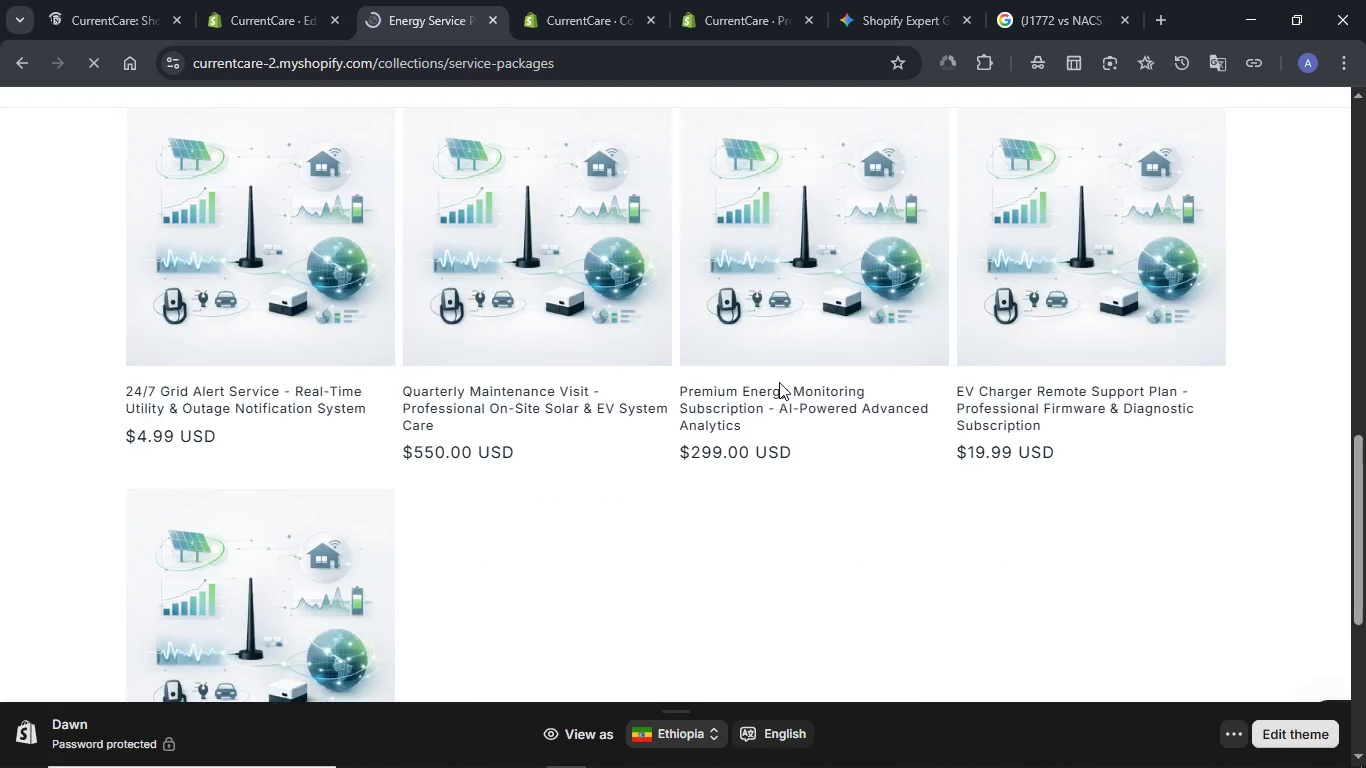 
scroll: coordinate [721, 315], scroll_direction: up, amount: 18.0
 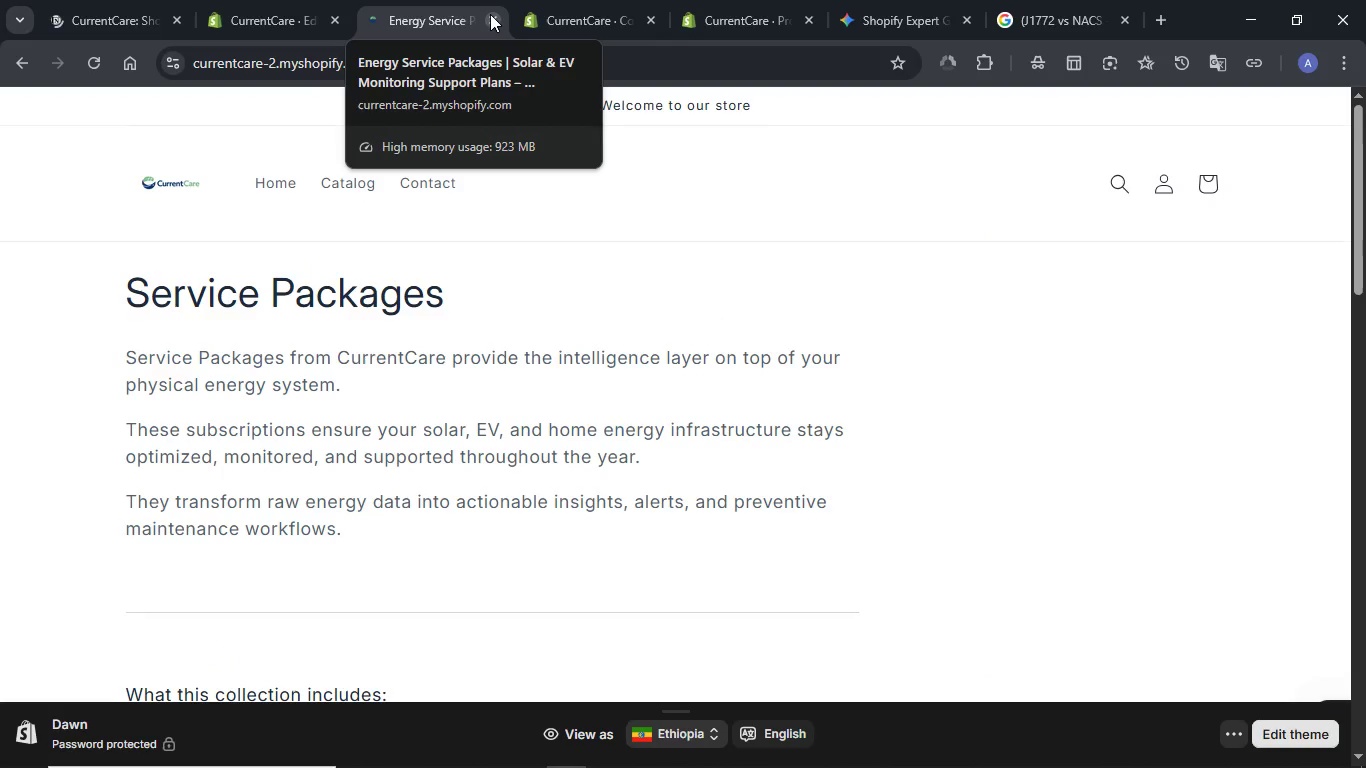 
left_click([490, 14])
 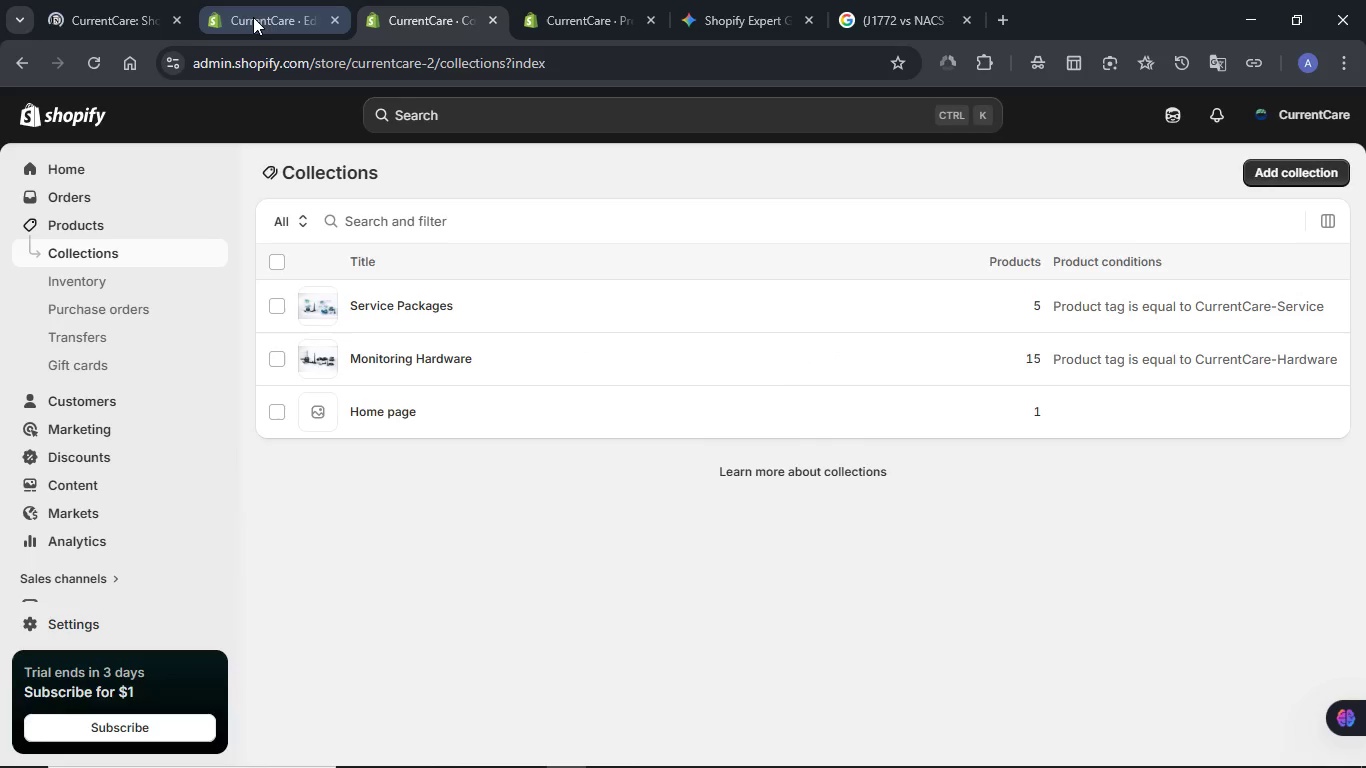 
left_click([253, 17])
 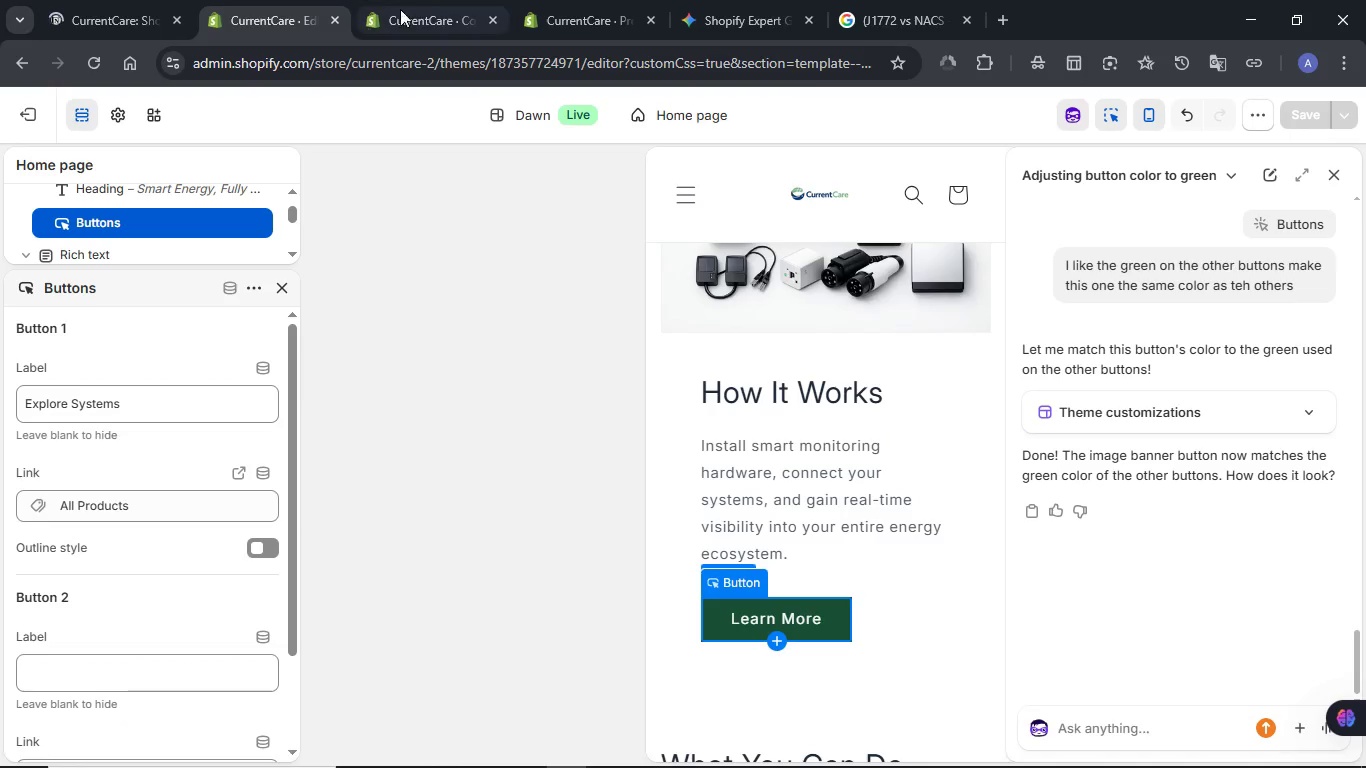 
left_click([417, 3])
 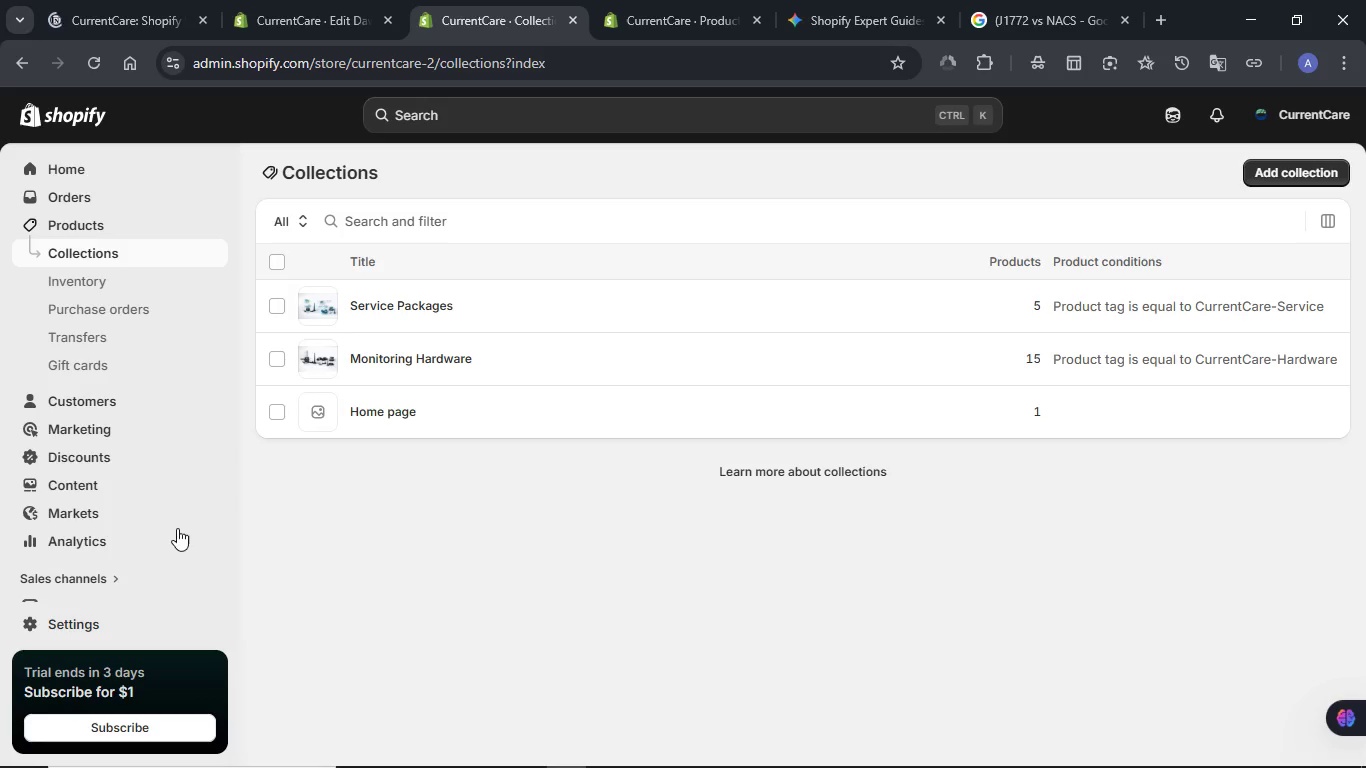 
scroll: coordinate [178, 505], scroll_direction: down, amount: 1.0
 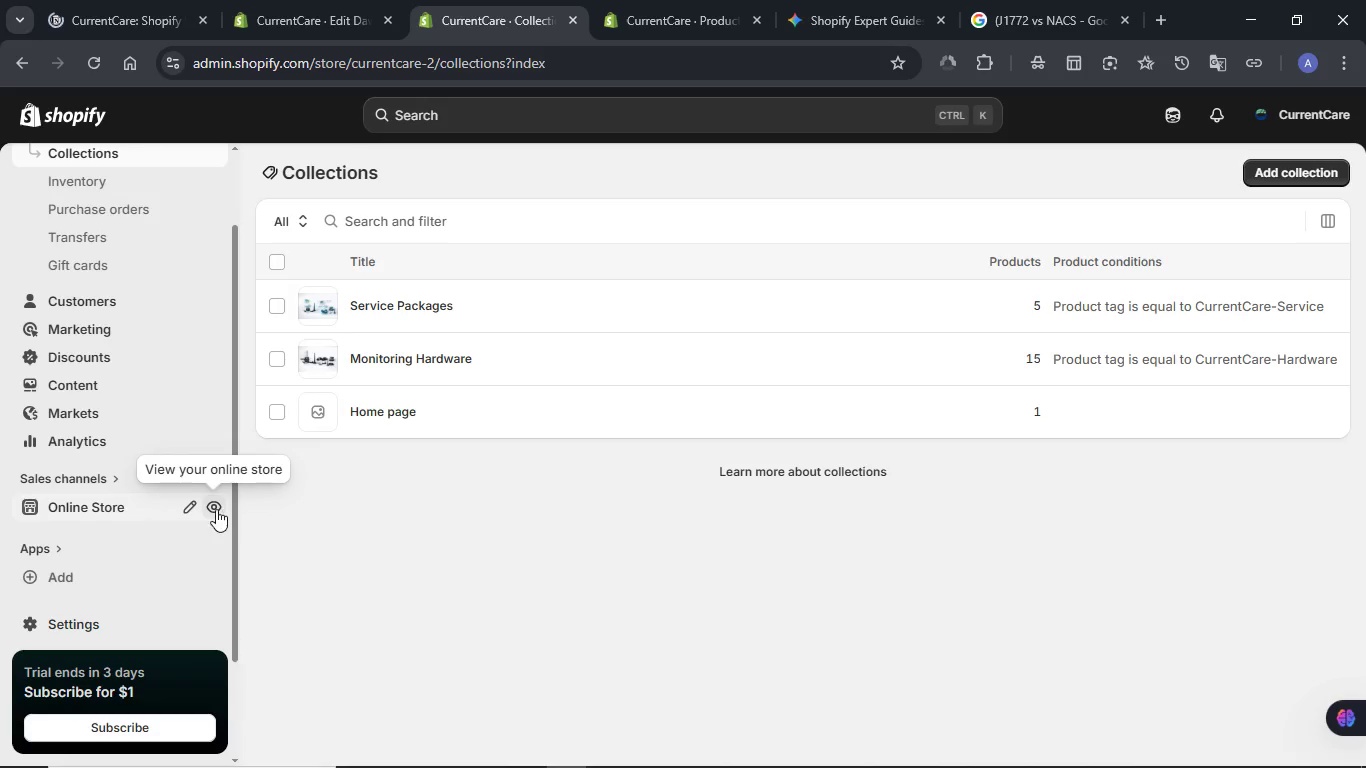 
left_click([216, 509])
 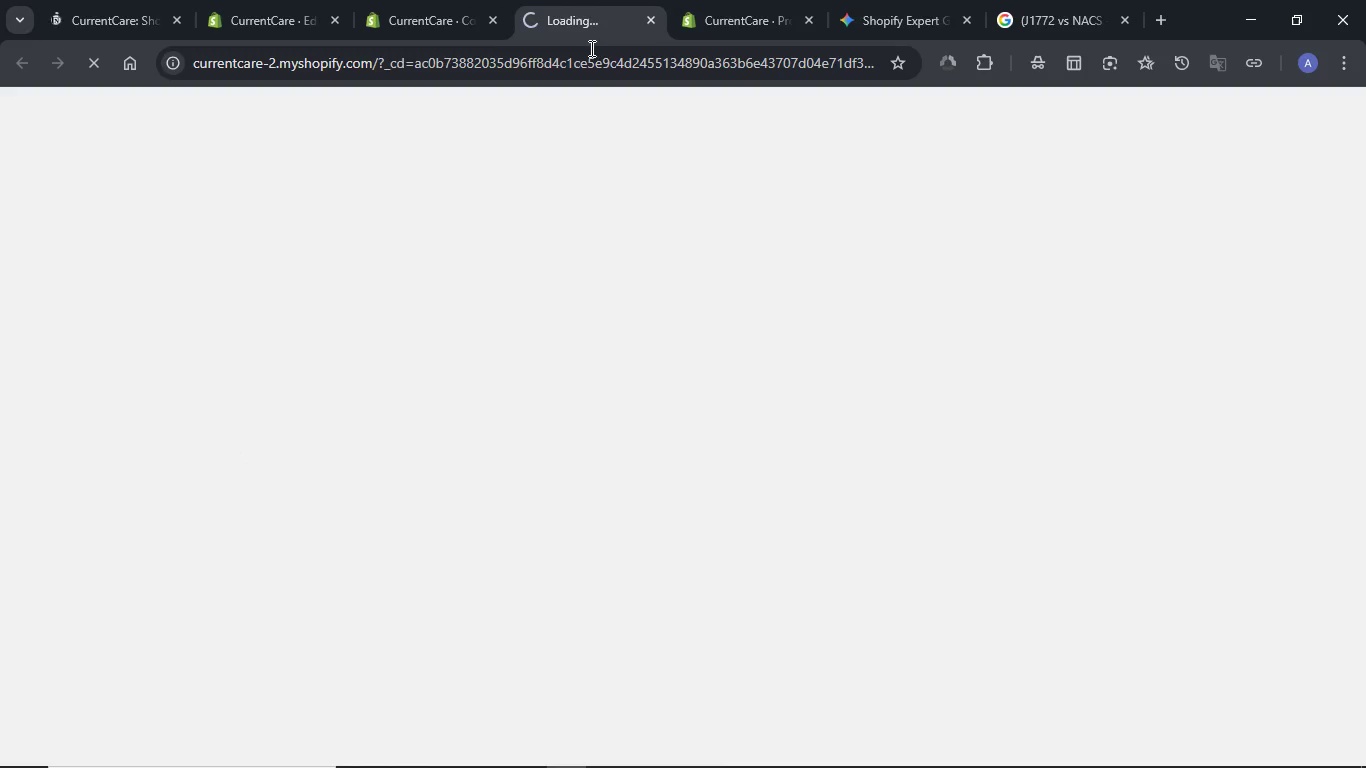 
left_click_drag(start_coordinate=[587, 13], to_coordinate=[419, 12])
 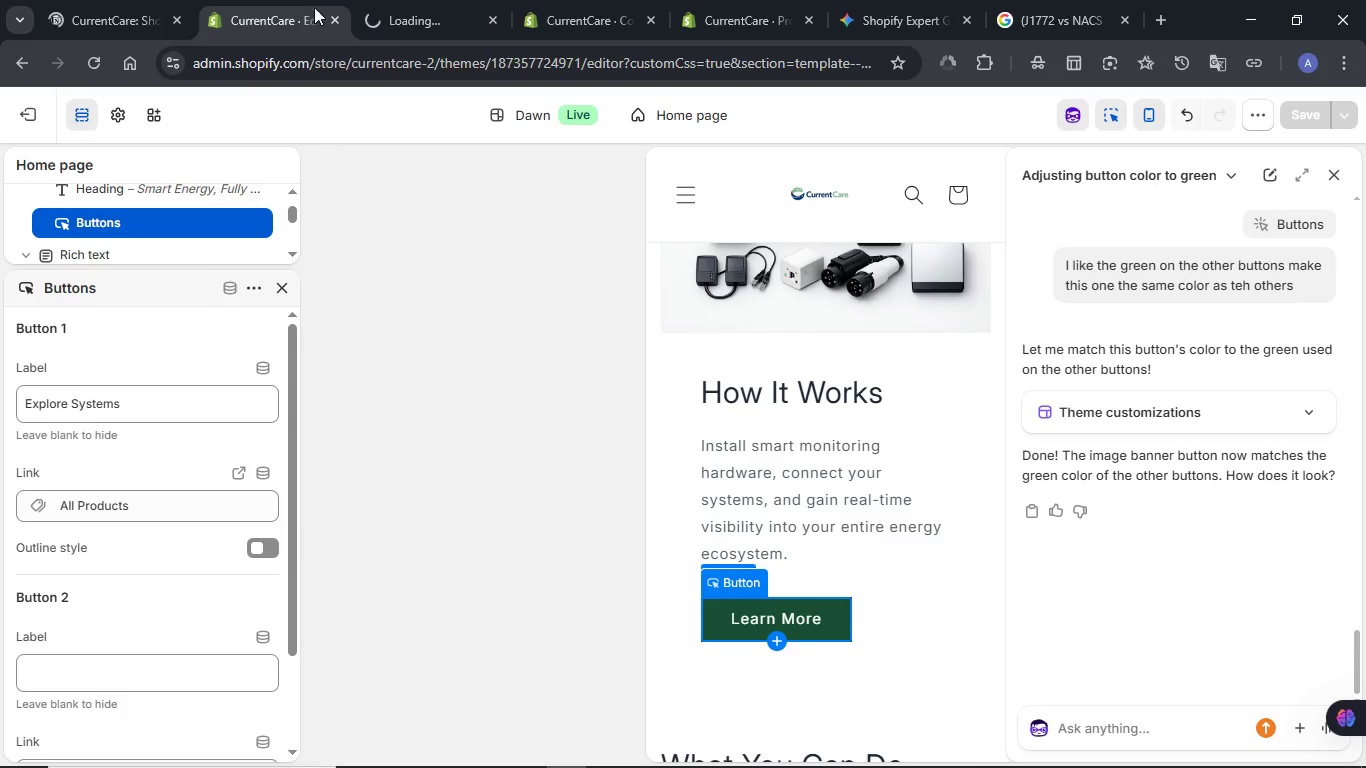 
left_click([244, 7])
 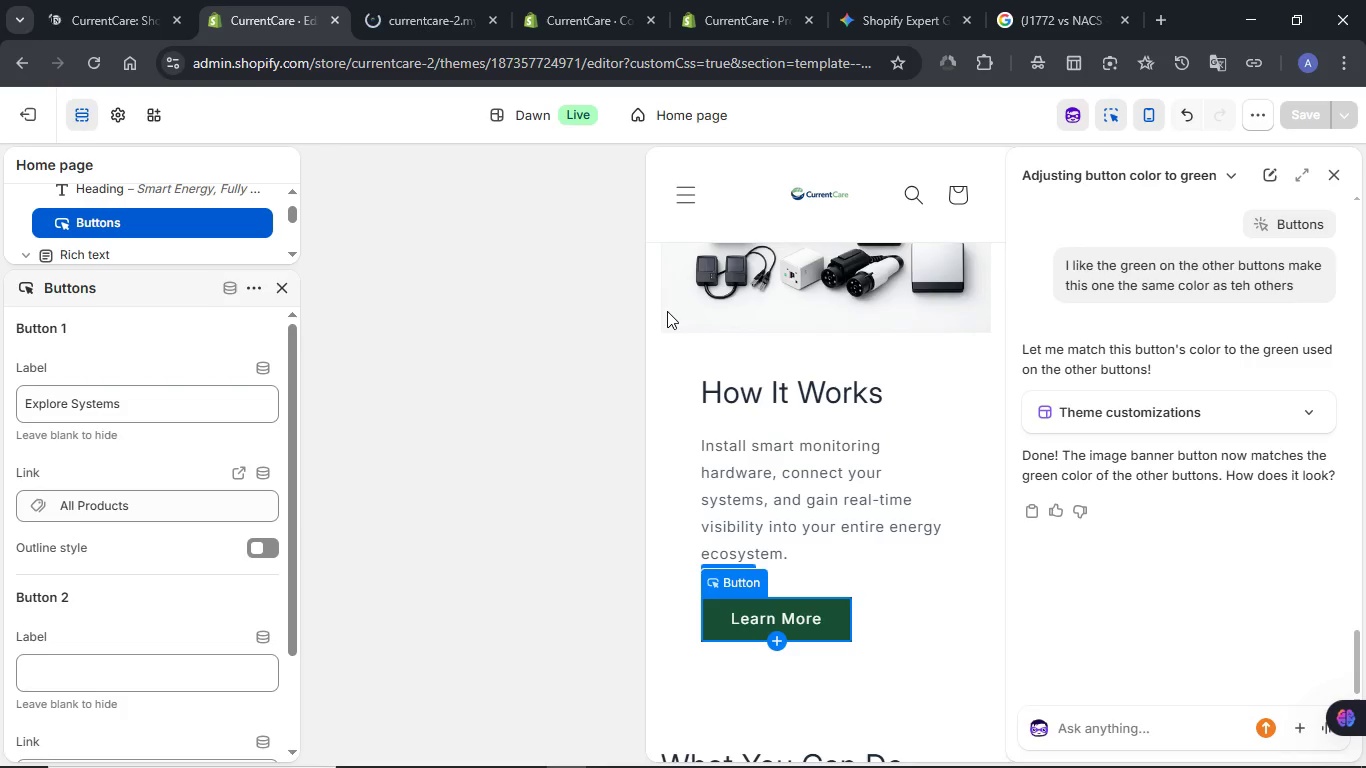 
scroll: coordinate [667, 311], scroll_direction: up, amount: 2.0
 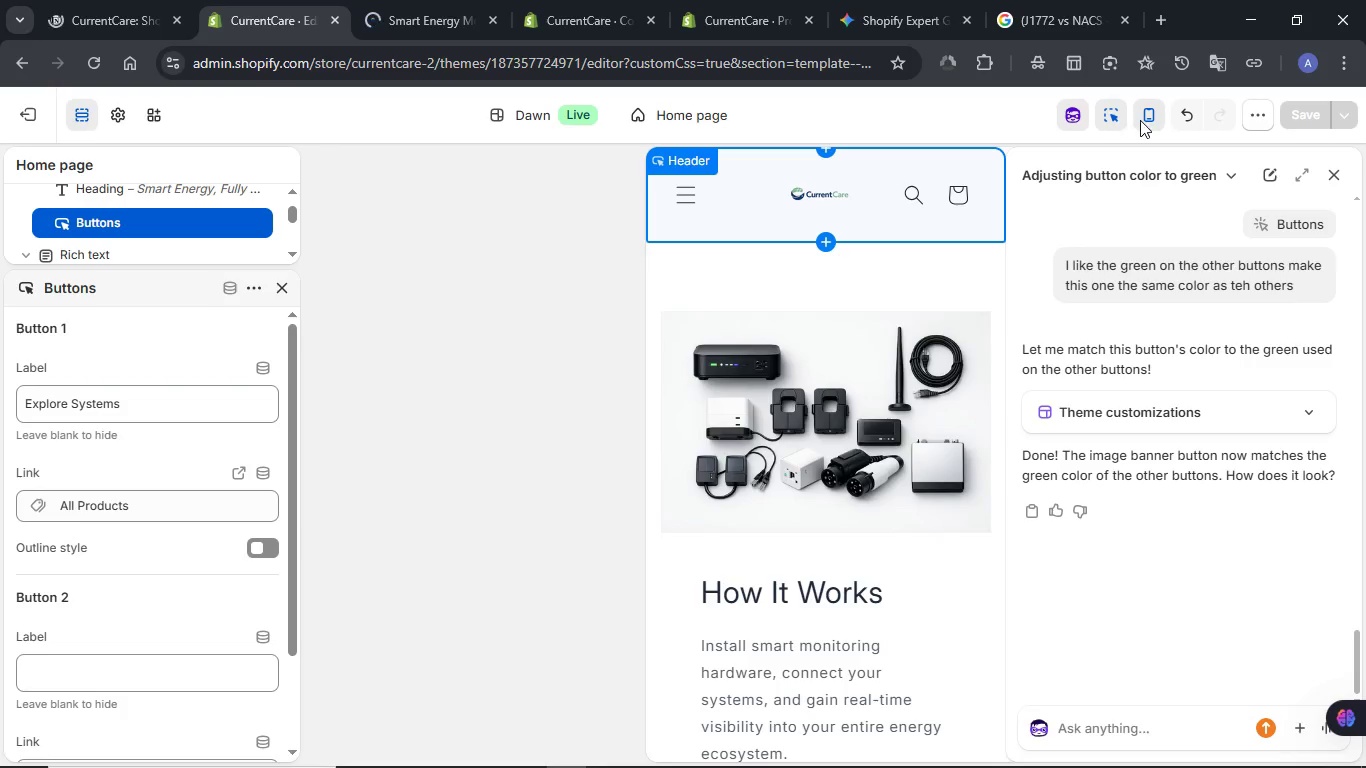 
left_click([1144, 119])
 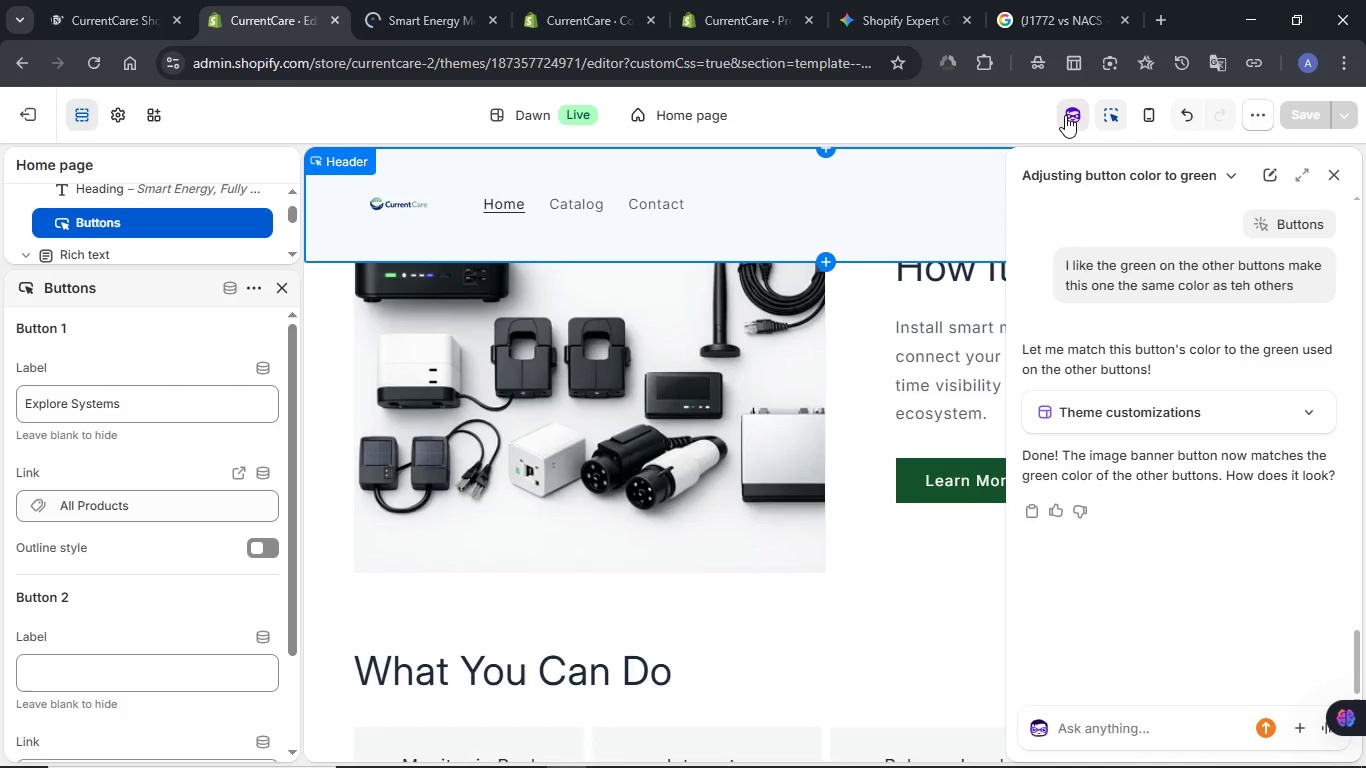 
left_click([1065, 115])
 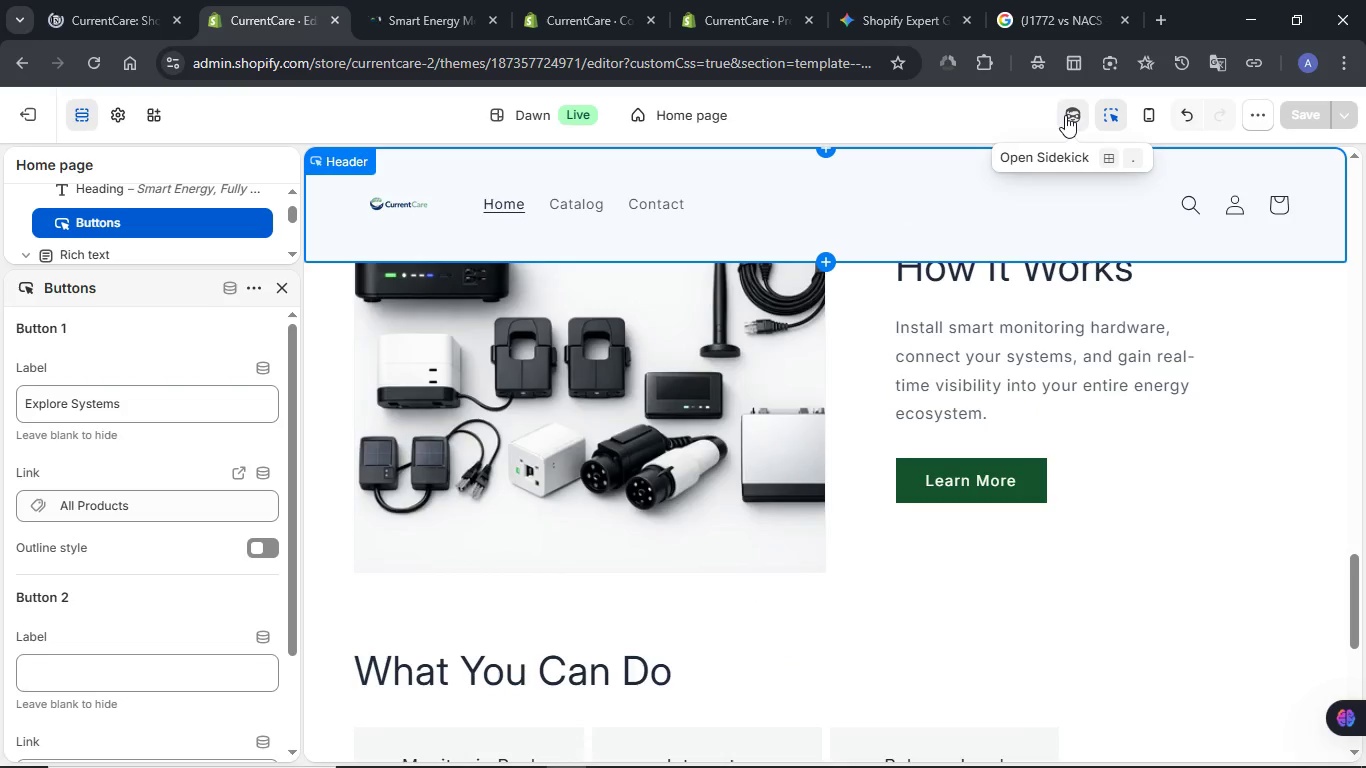 
left_click([1065, 115])
 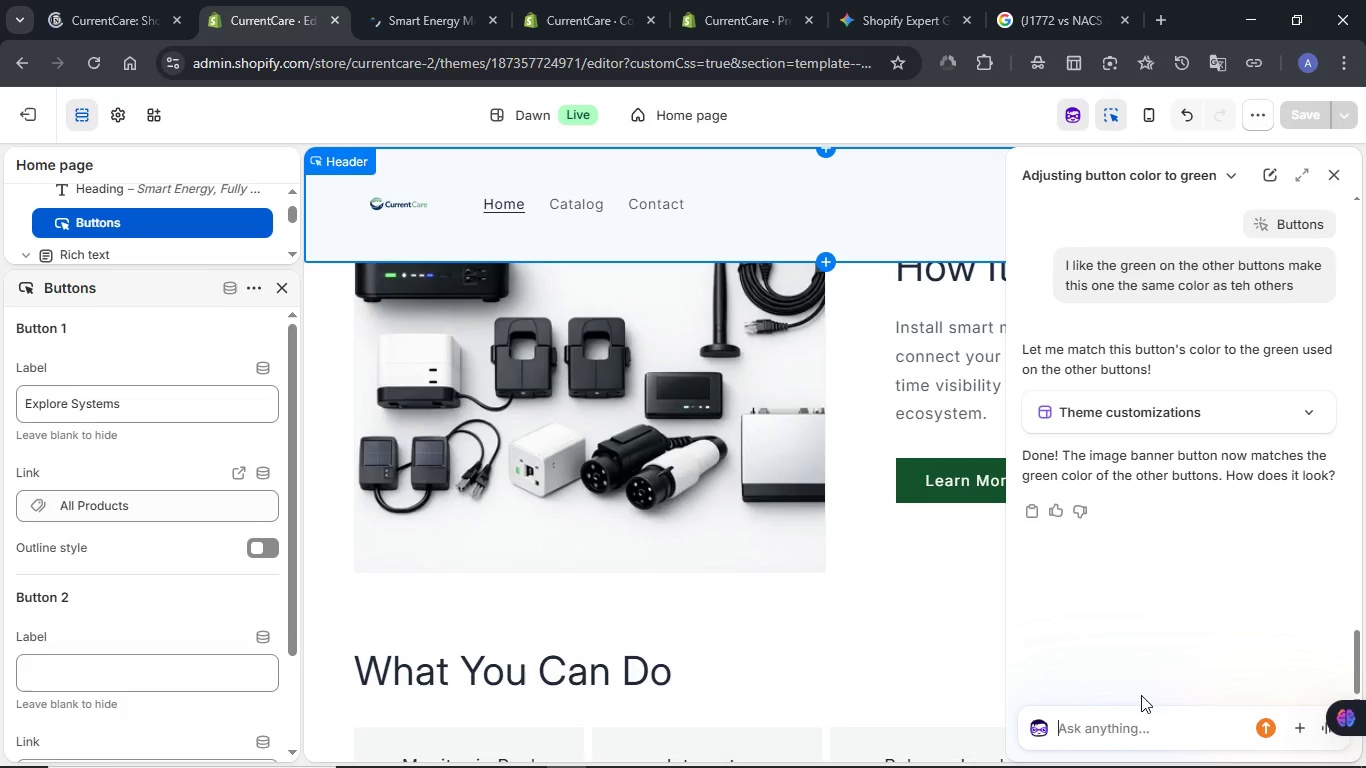 
type(Please make sure htt)
key(Backspace)
key(Backspace)
key(Backspace)
type(thta everything is consistently applied across every page on teh website)
 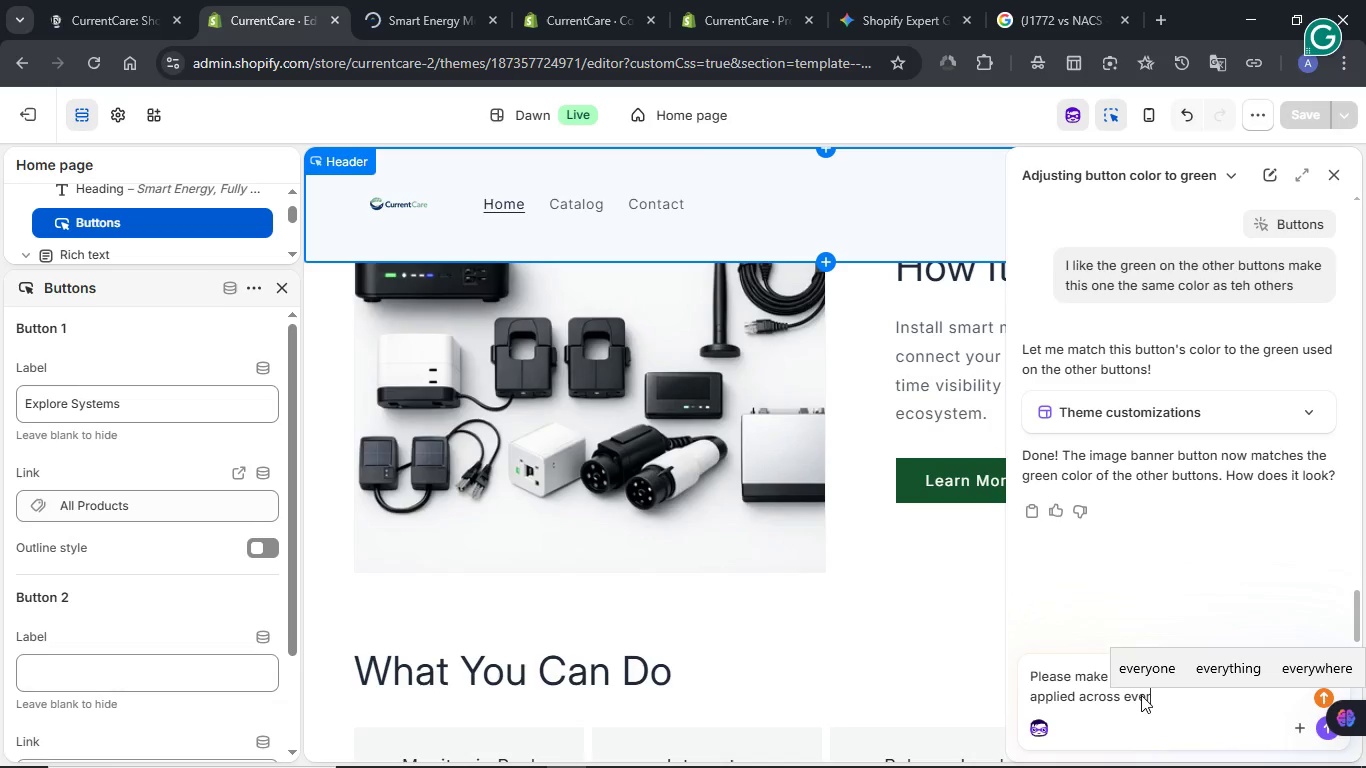 
key(Enter)
 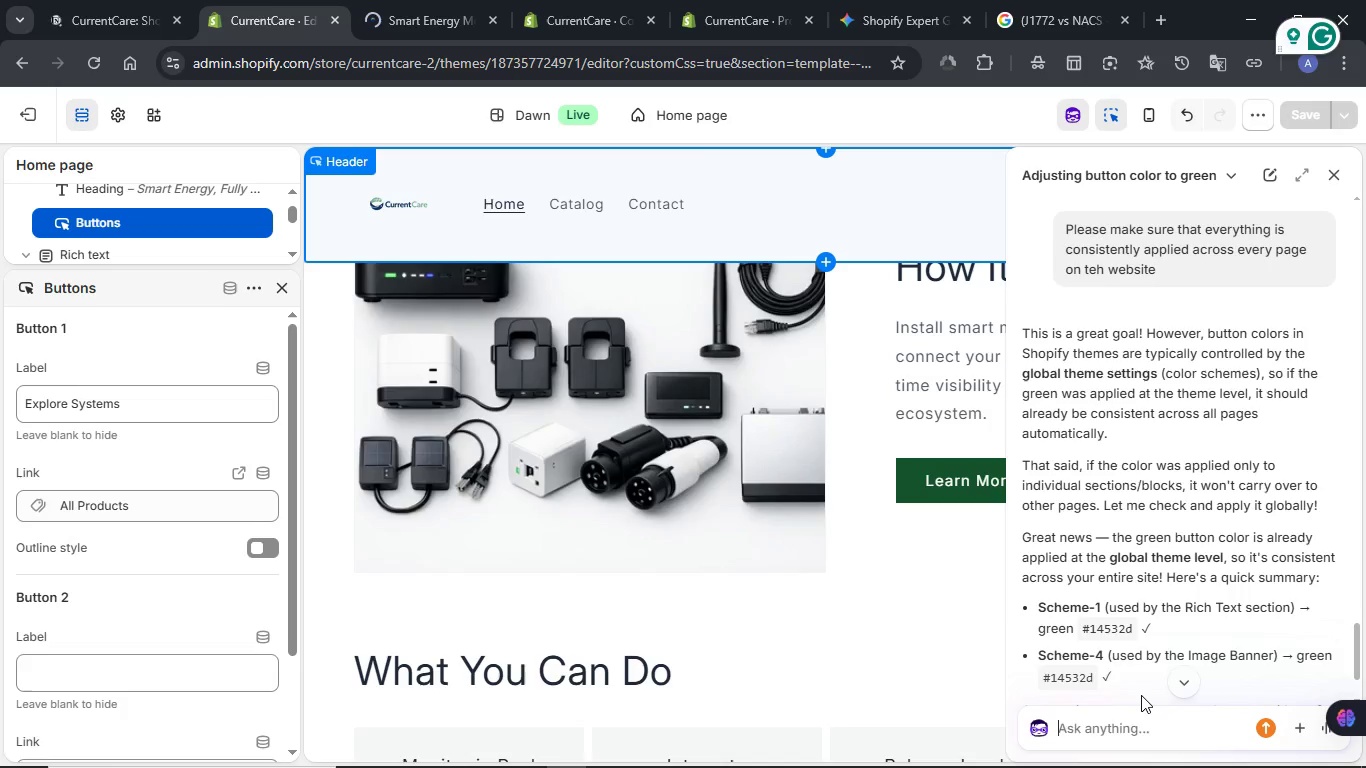 
wait(31.11)
 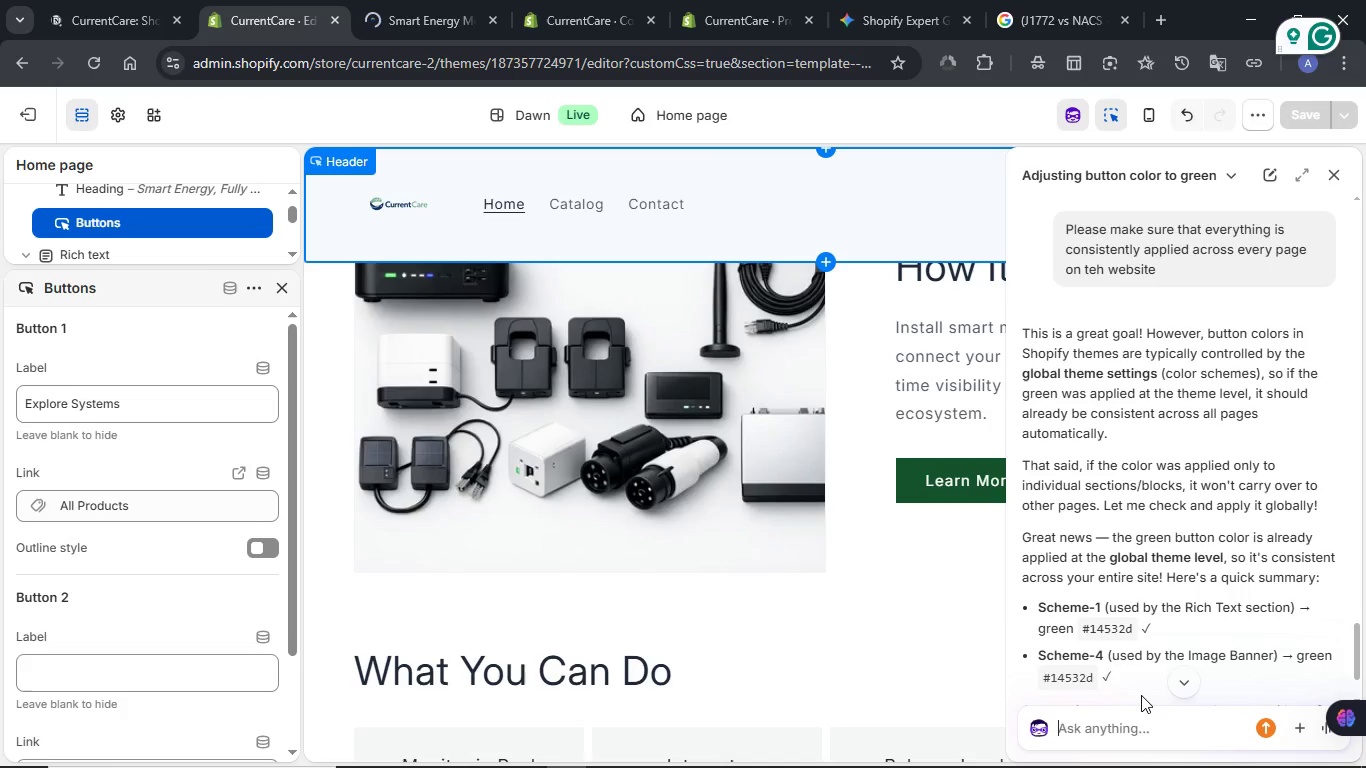 
scroll: coordinate [1192, 553], scroll_direction: down, amount: 4.0
 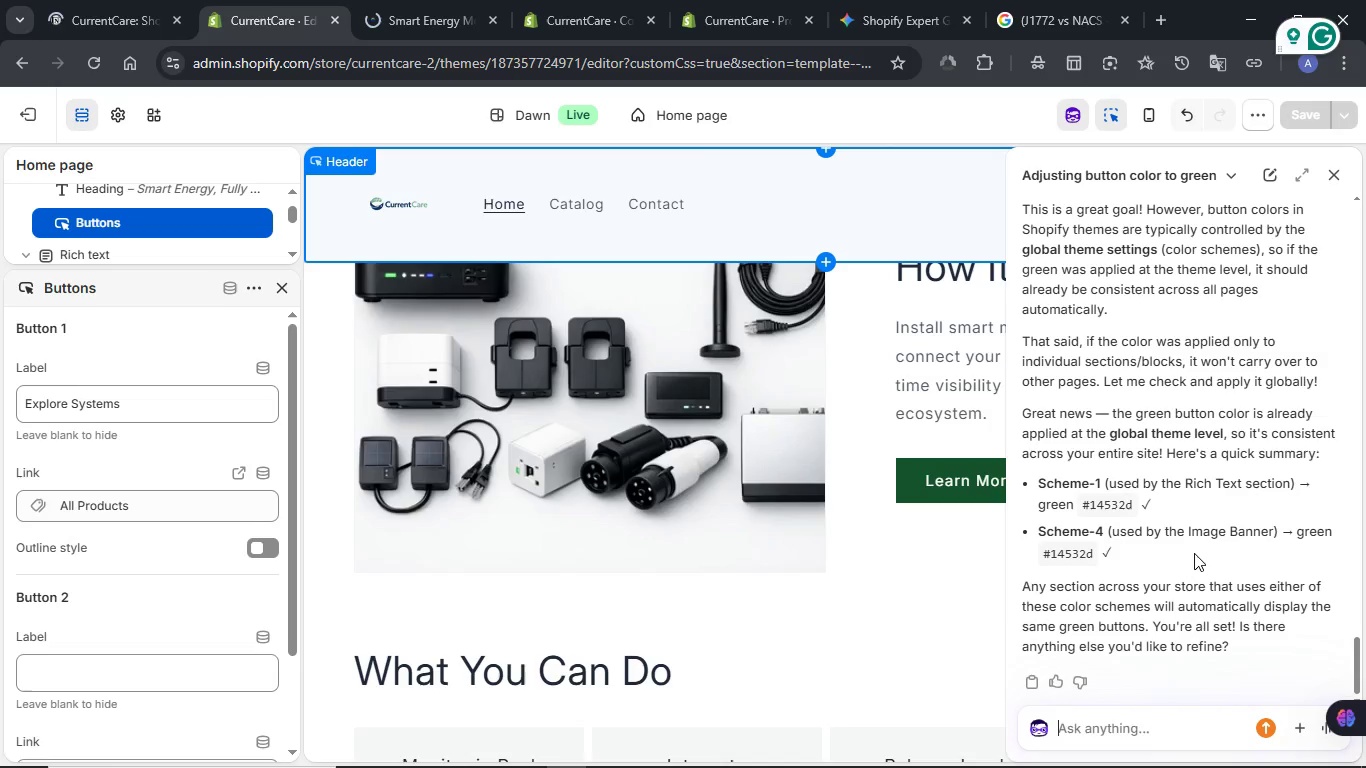 
wait(8.41)
 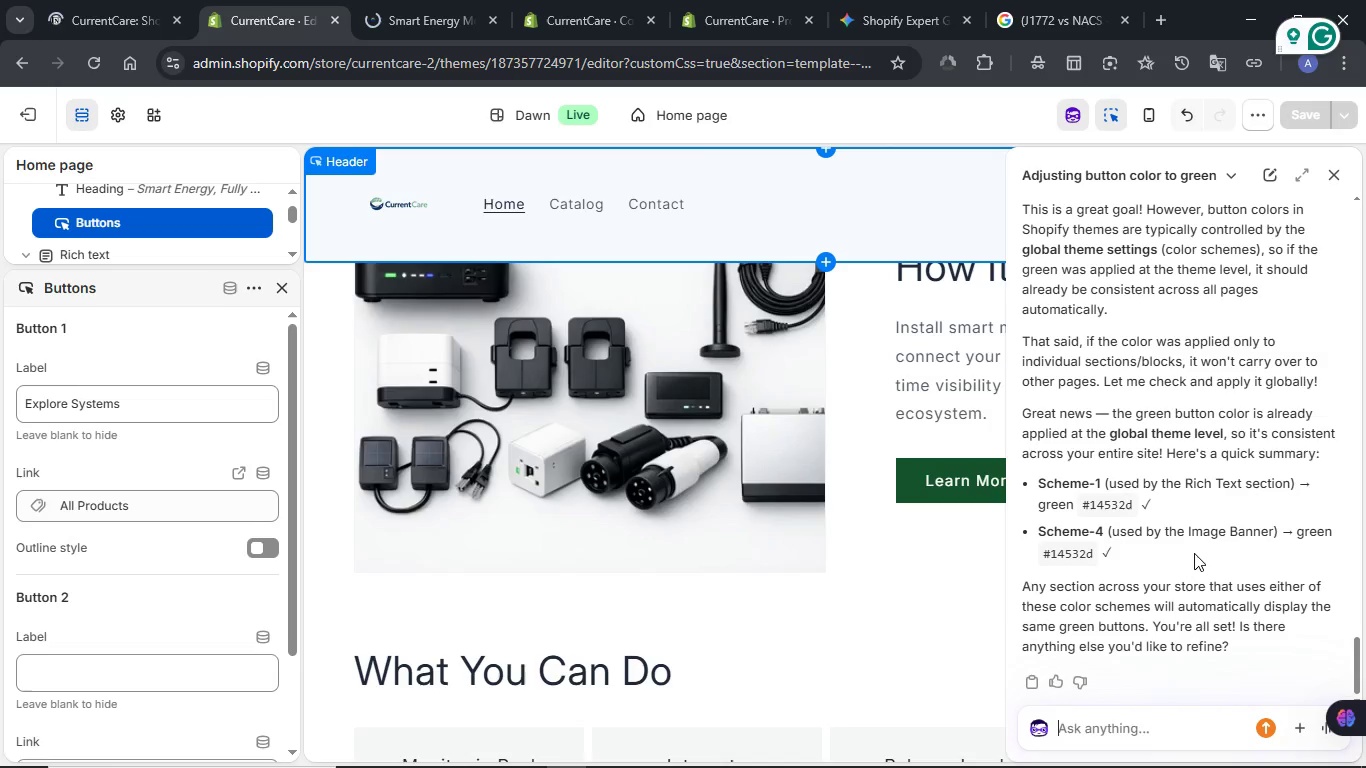 
left_click([543, 3])
 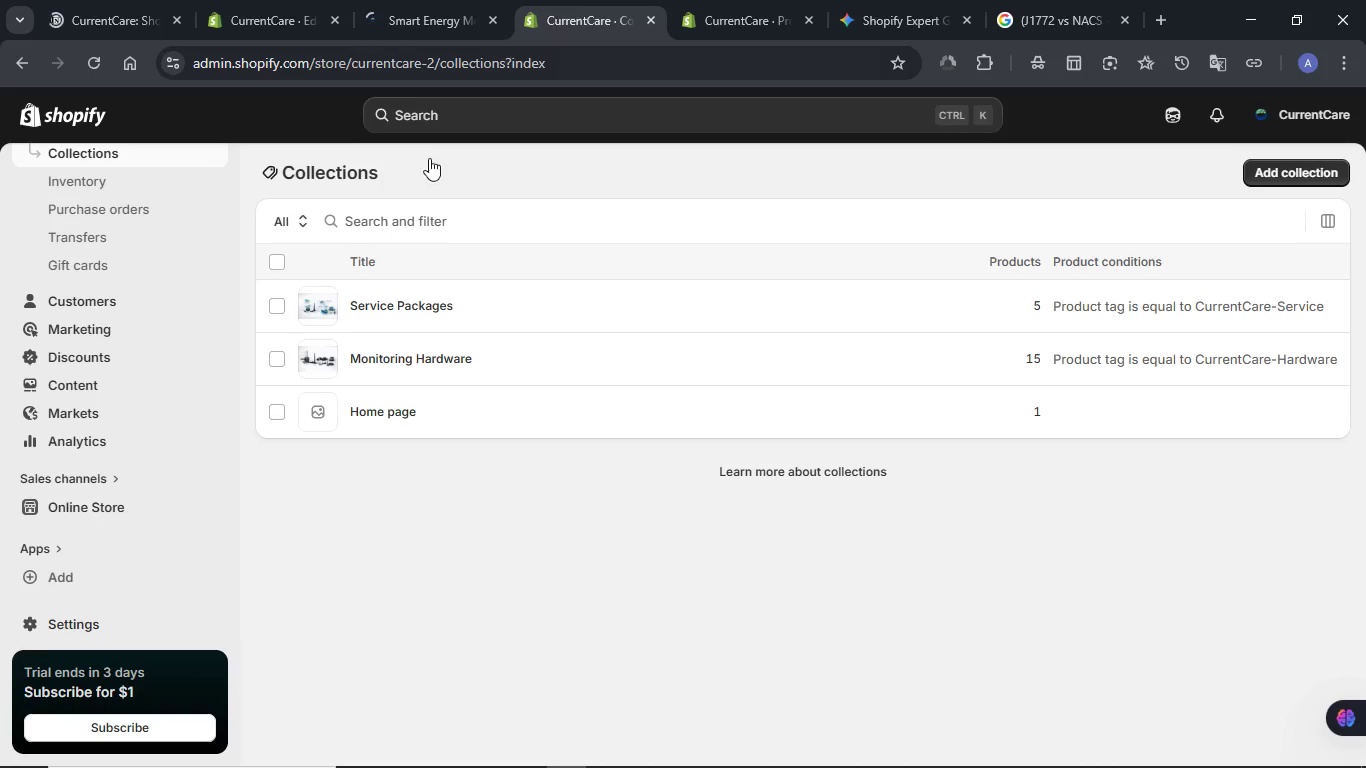 
scroll: coordinate [219, 466], scroll_direction: down, amount: 3.0
 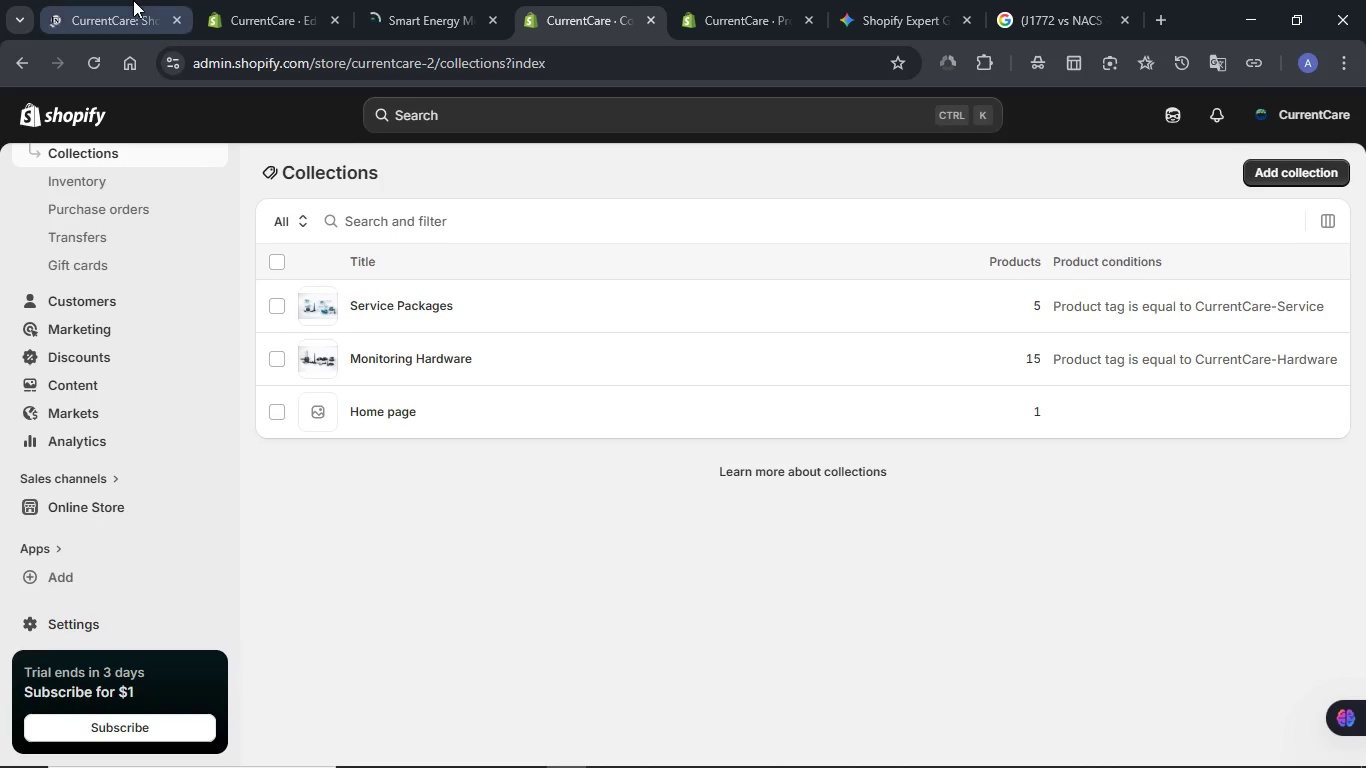 
left_click([132, 0])
 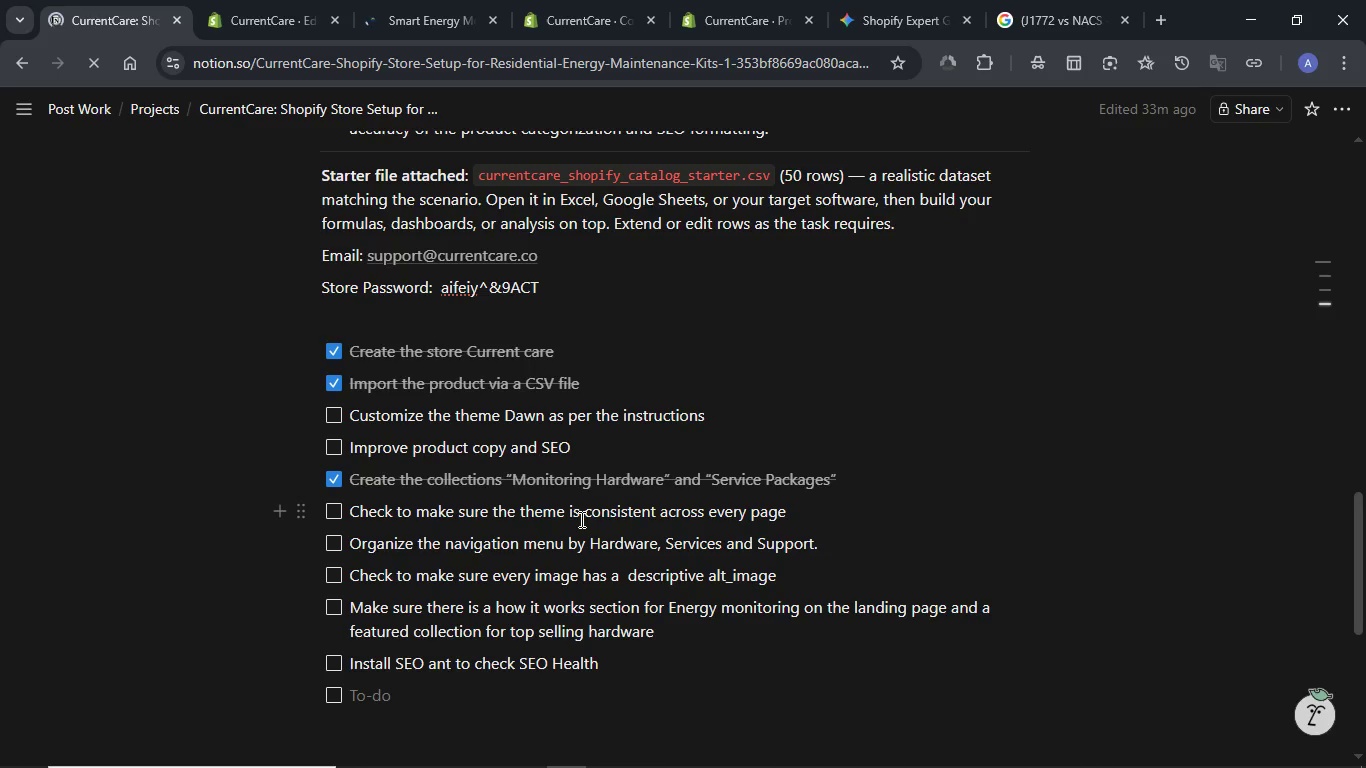 
wait(7.78)
 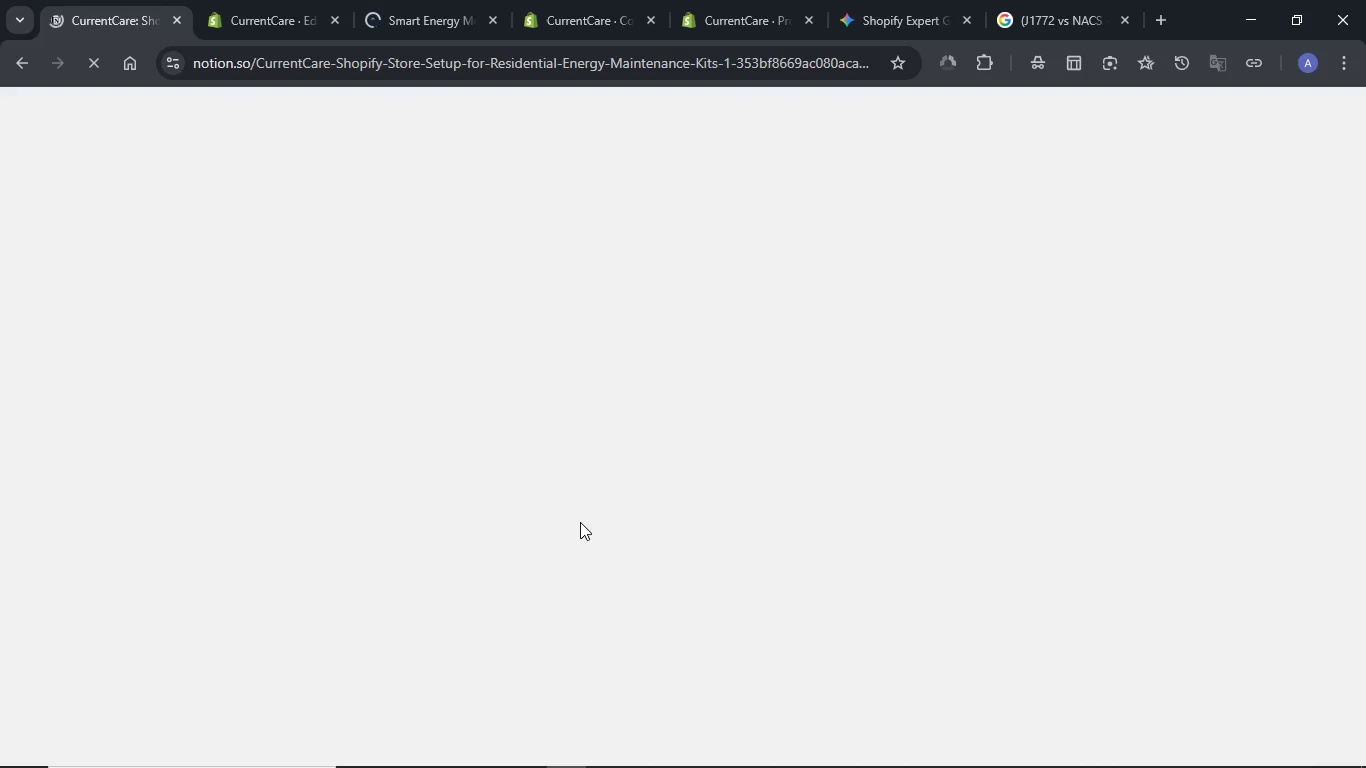 
left_click([333, 414])
 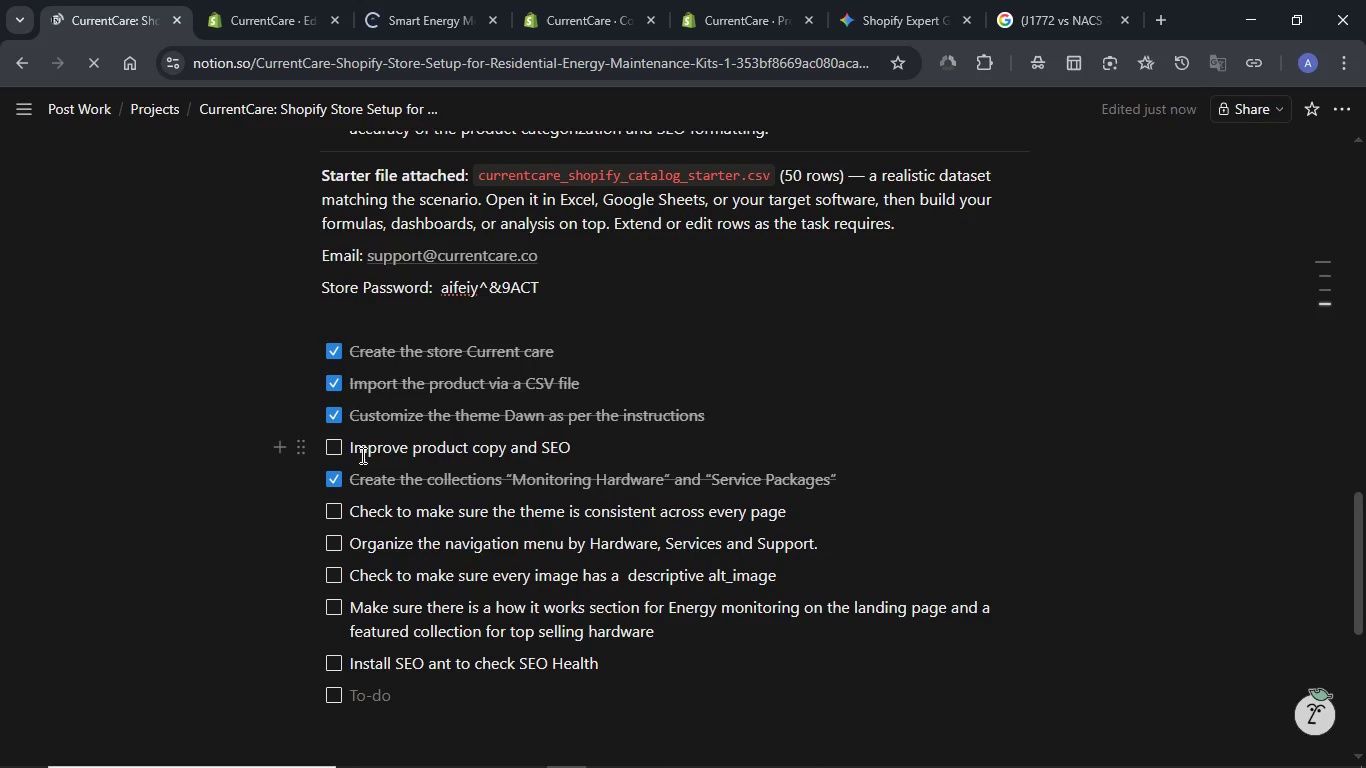 
left_click([338, 445])
 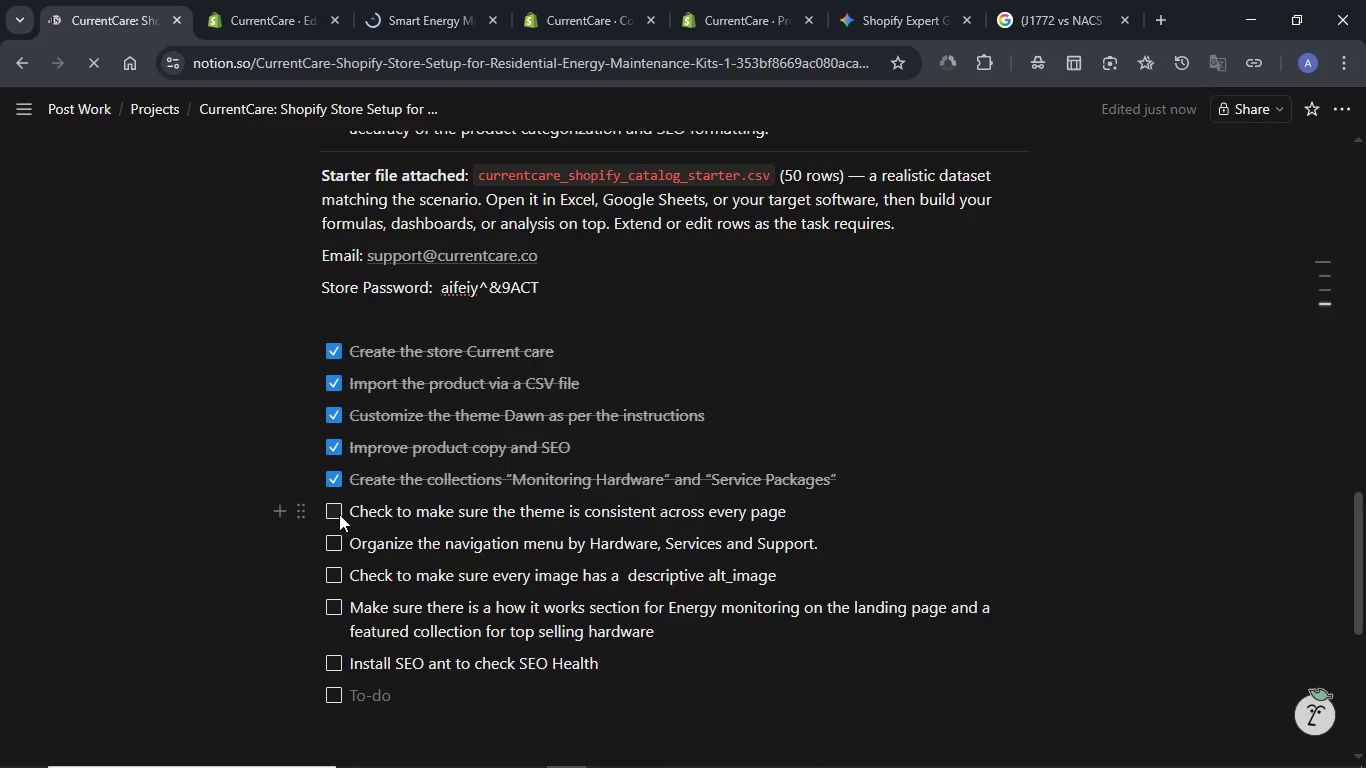 
left_click([409, 13])
 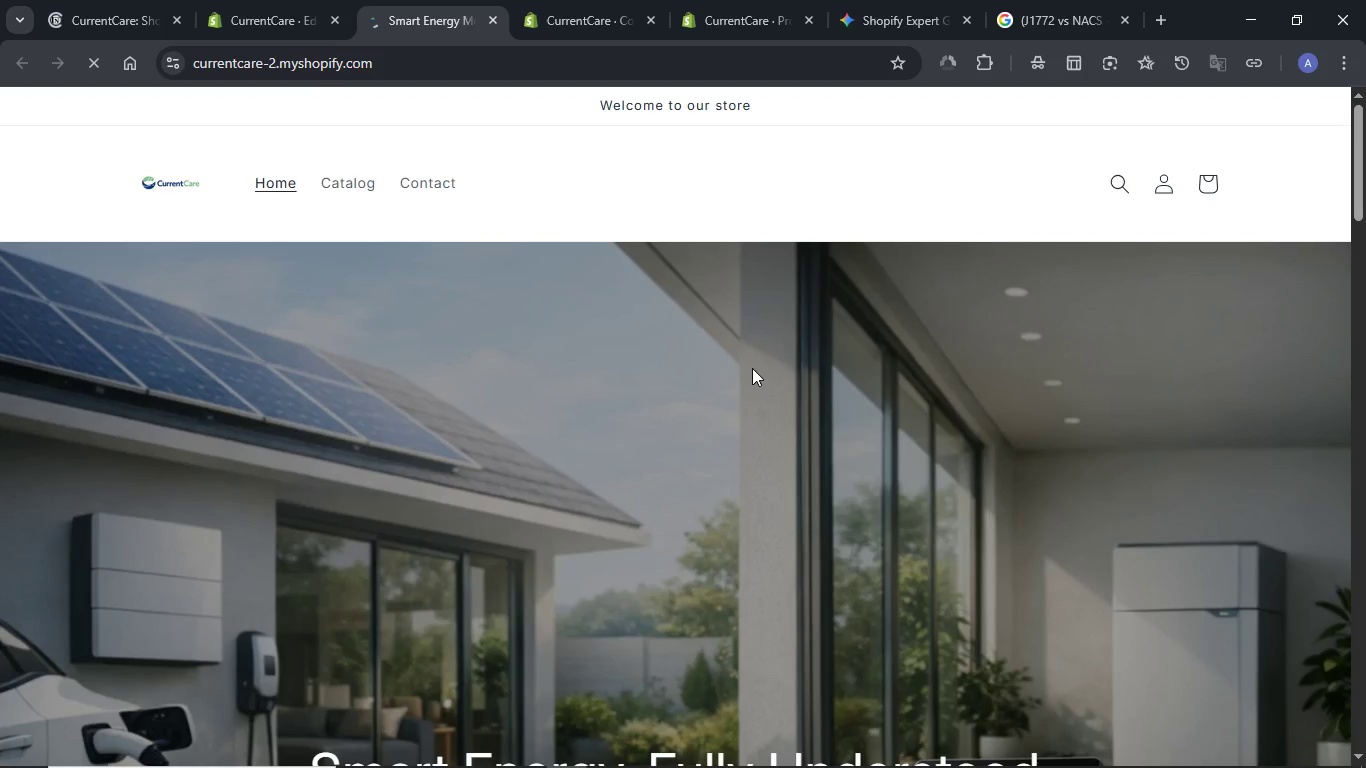 
scroll: coordinate [752, 368], scroll_direction: down, amount: 1.0
 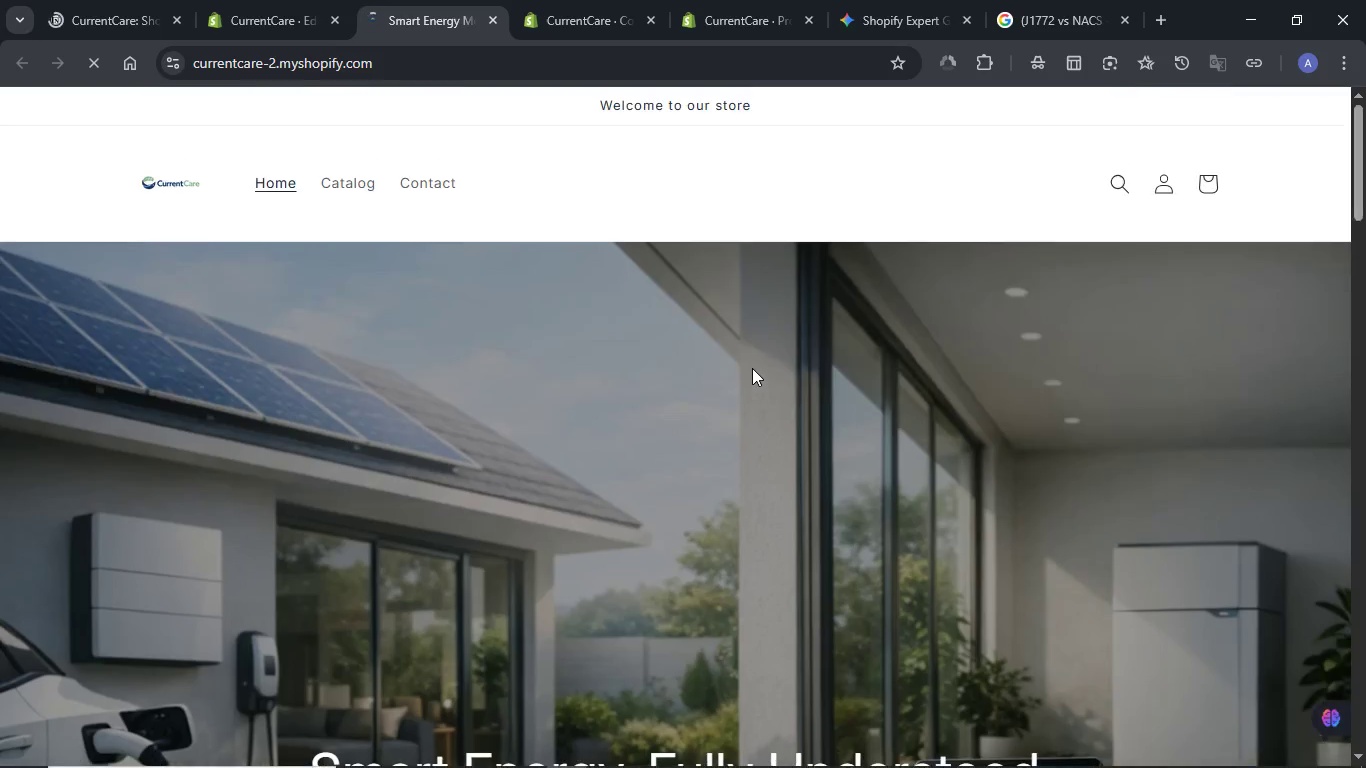 
scroll: coordinate [752, 368], scroll_direction: up, amount: 2.0
 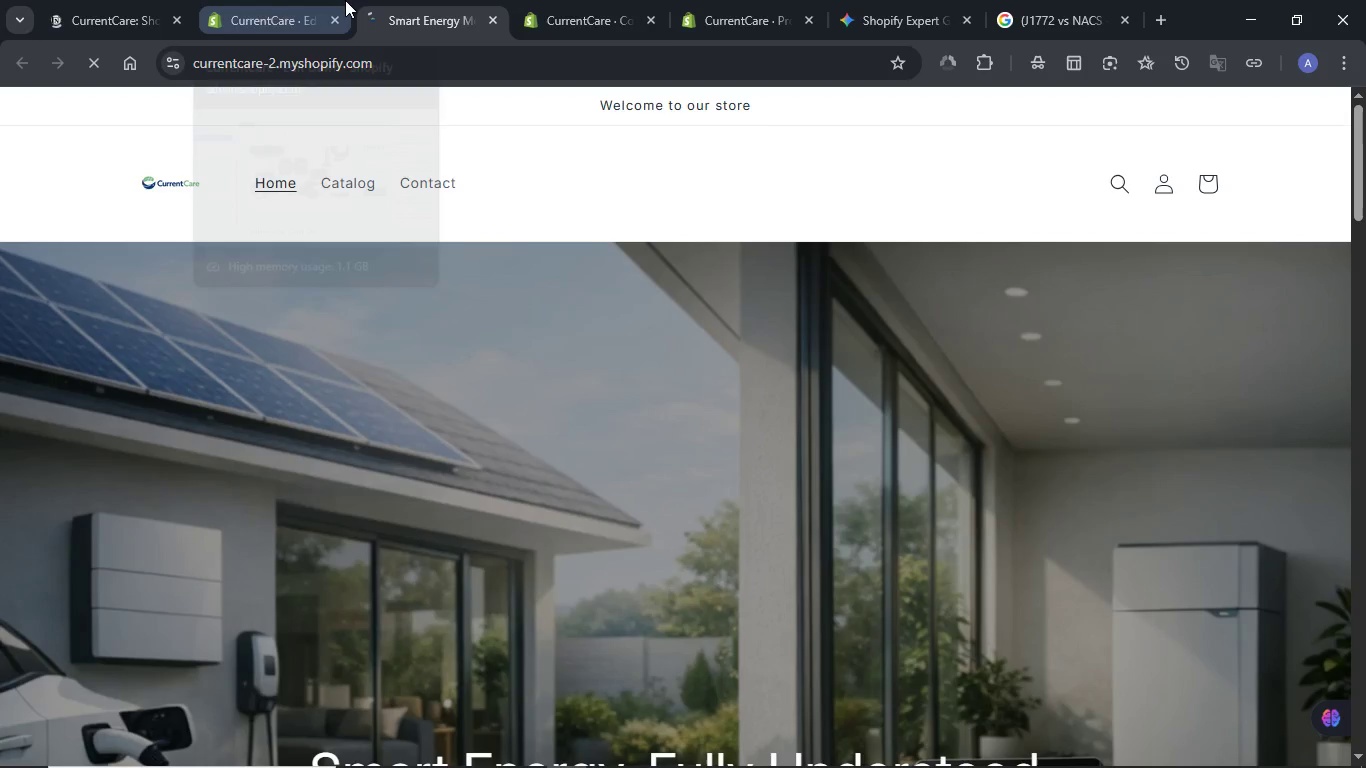 
left_click([587, 0])
 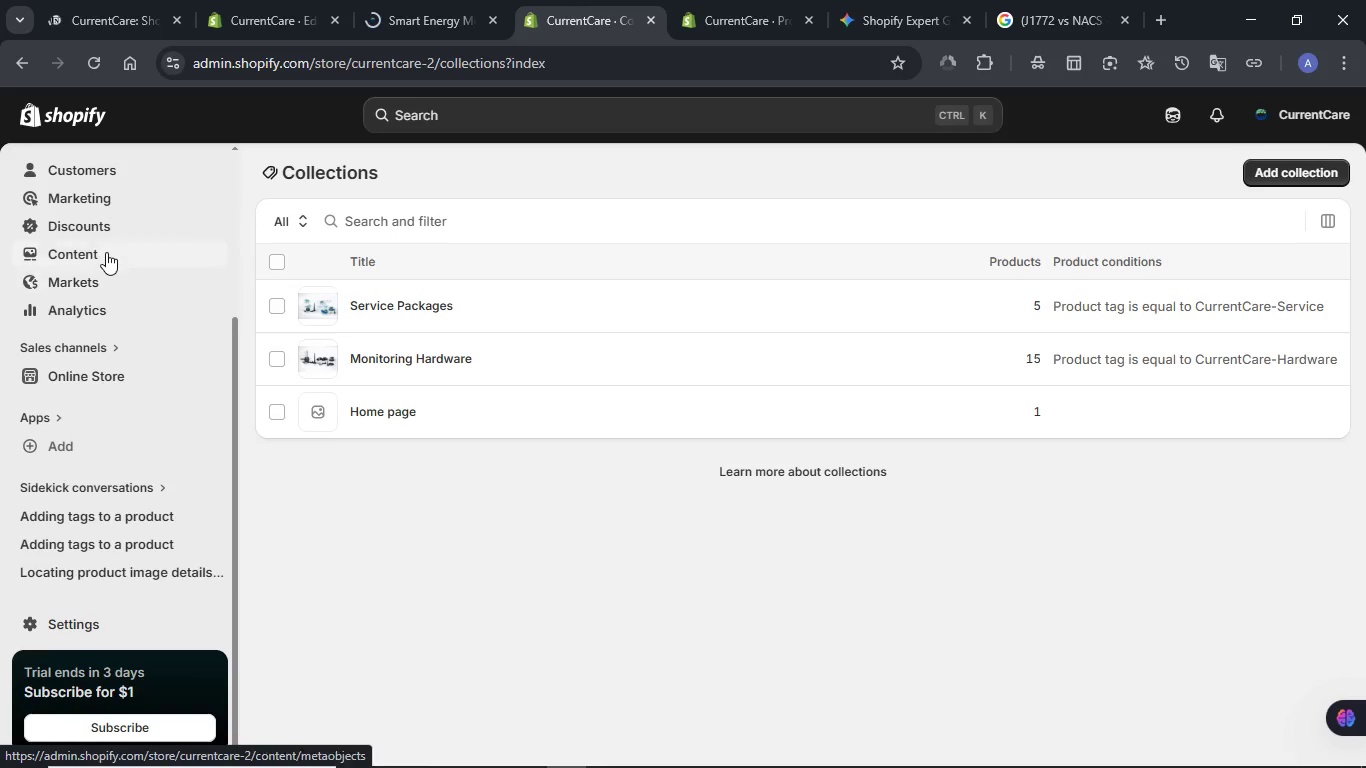 
left_click([101, 257])
 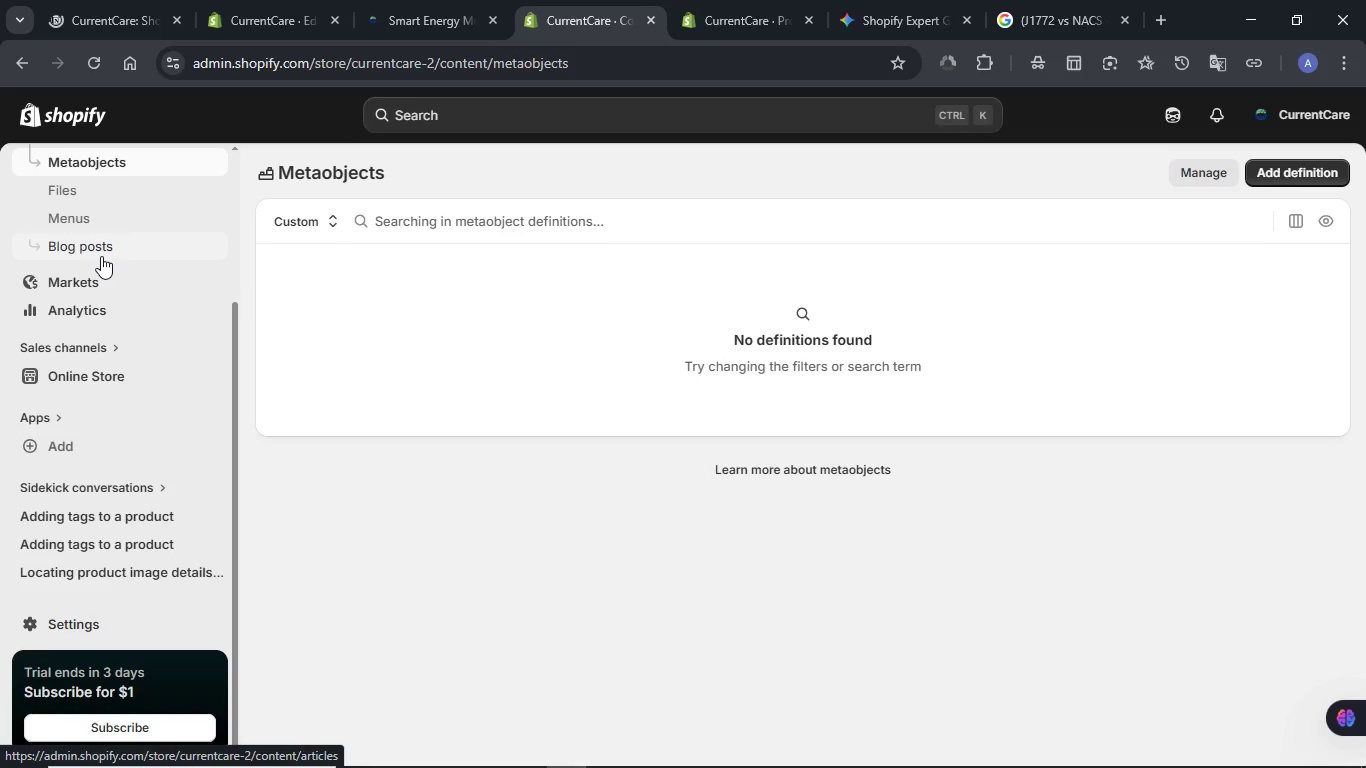 
wait(15.98)
 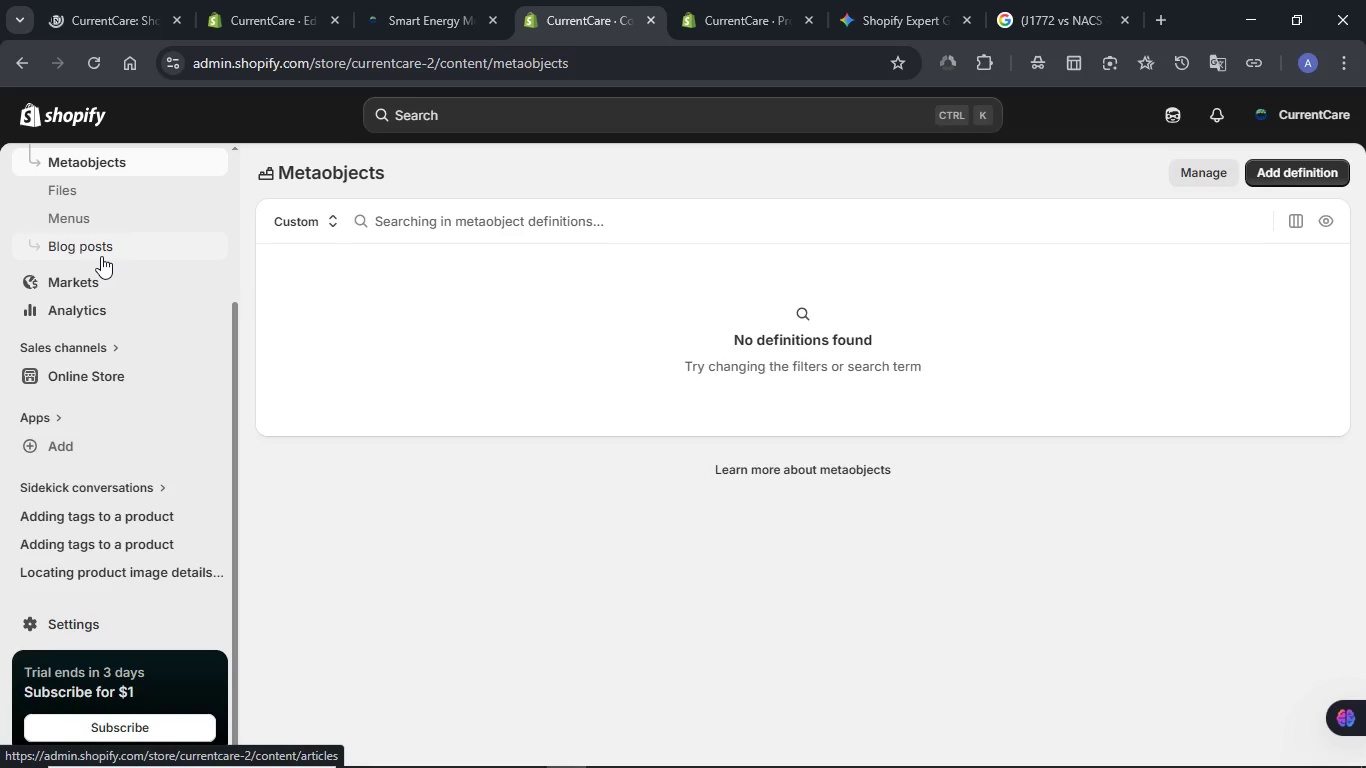 
scroll: coordinate [134, 426], scroll_direction: down, amount: 5.0
 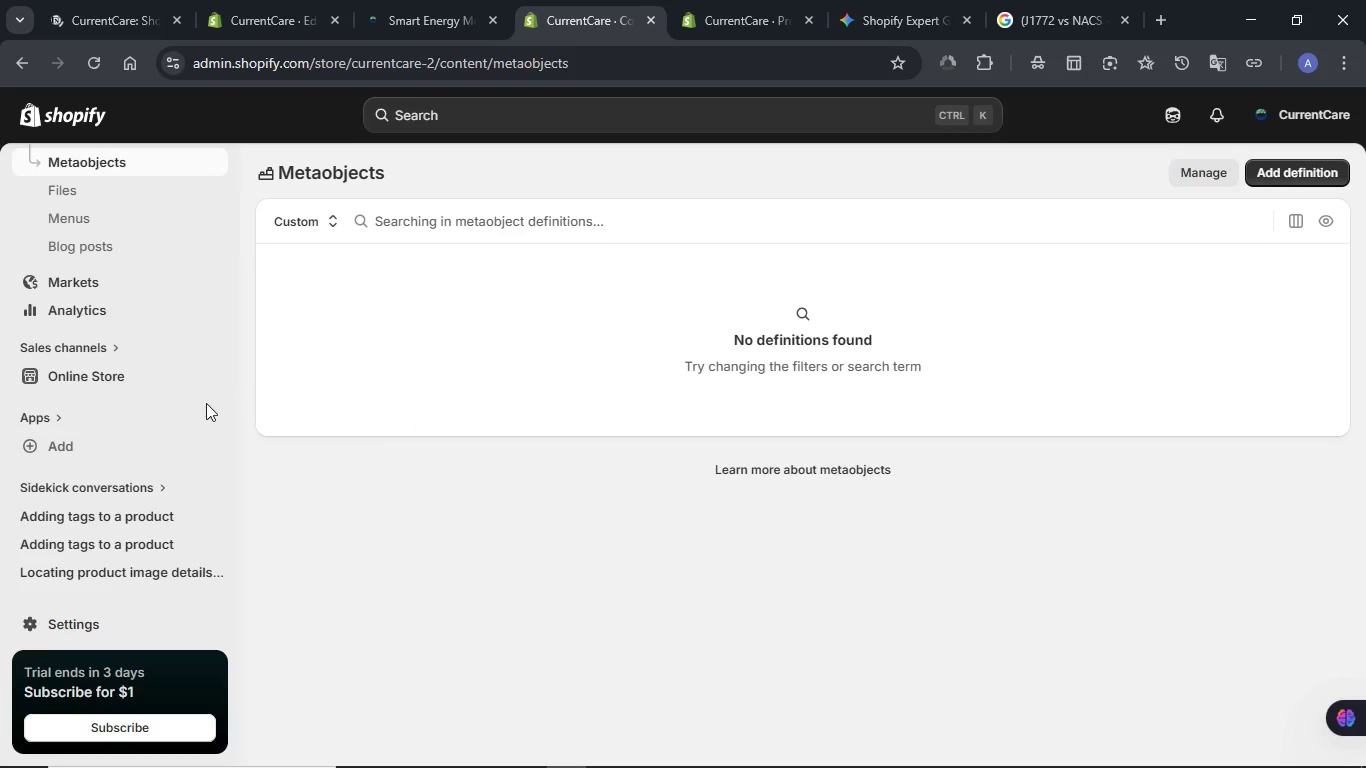 
scroll: coordinate [187, 401], scroll_direction: up, amount: 2.0
 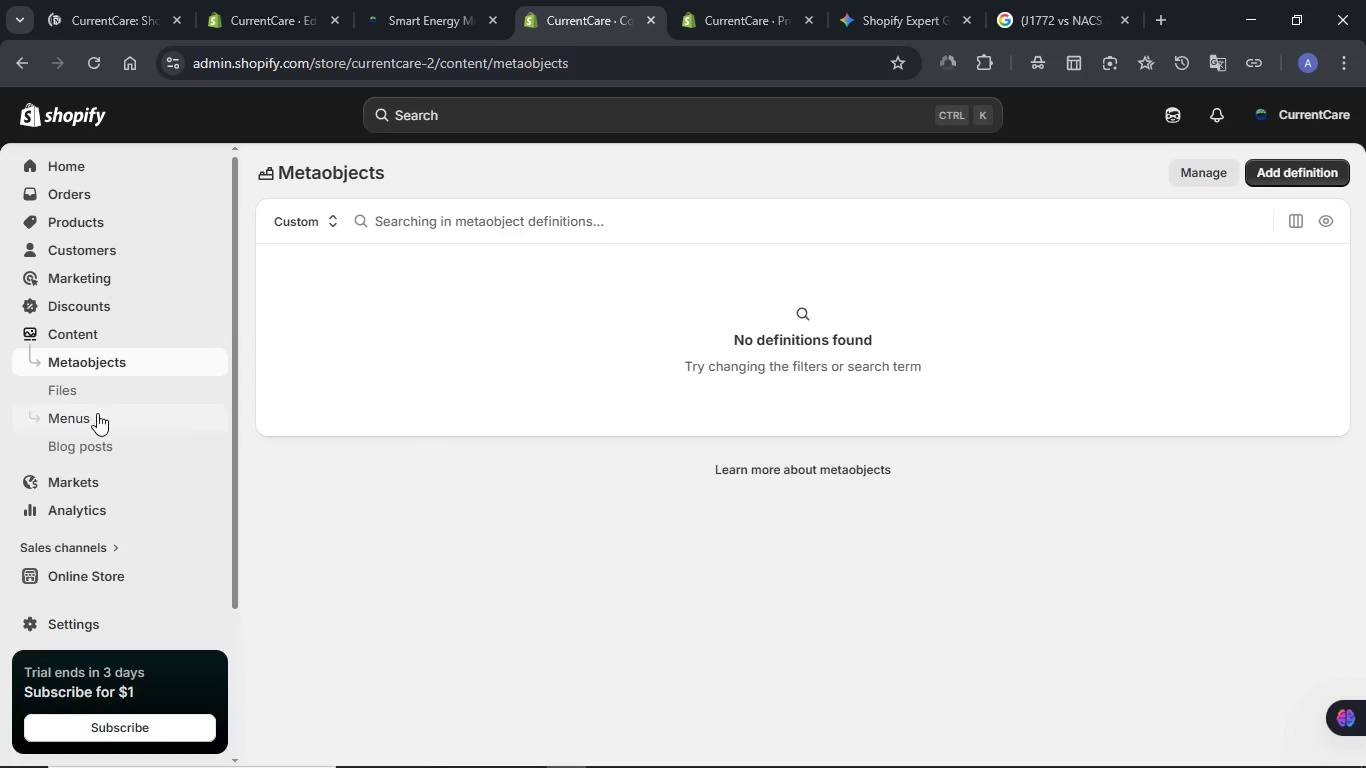 
left_click([97, 413])
 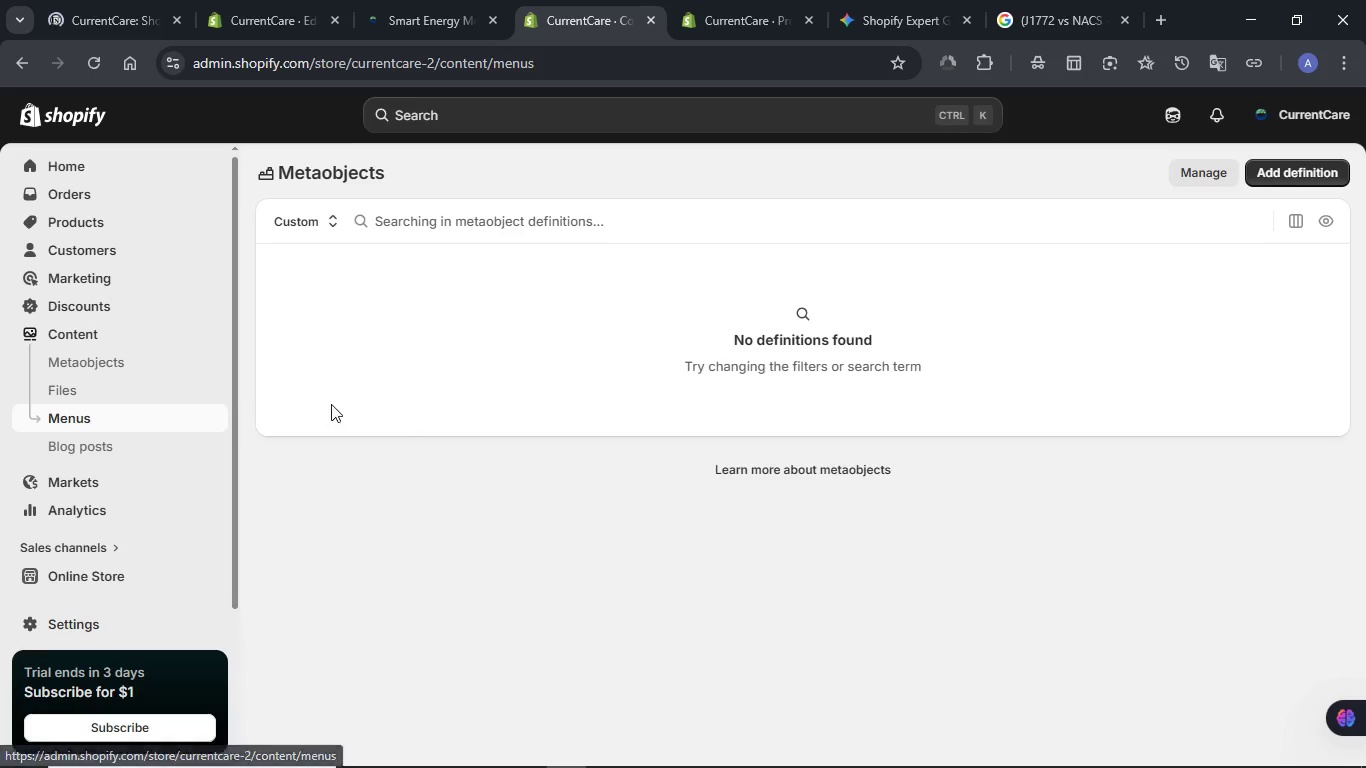 
mouse_move([358, 382])
 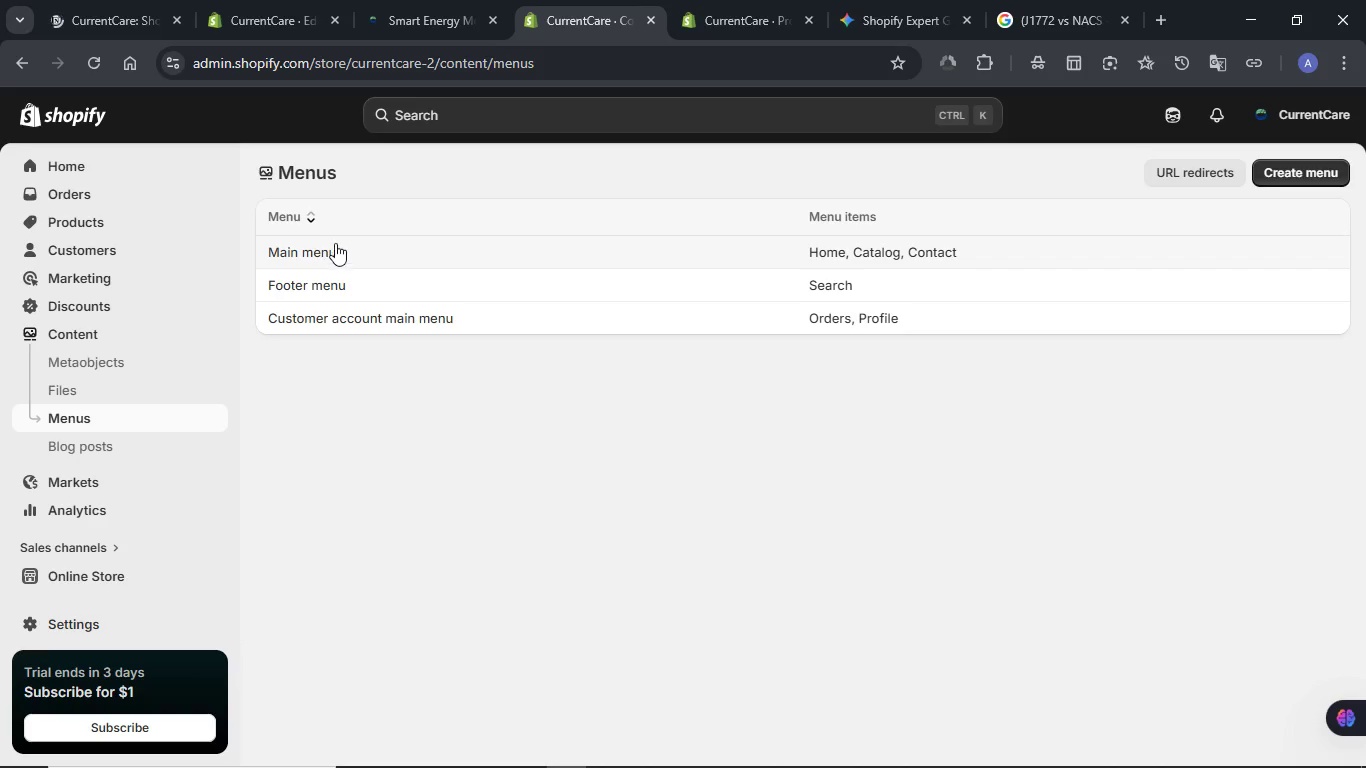 
left_click([325, 255])
 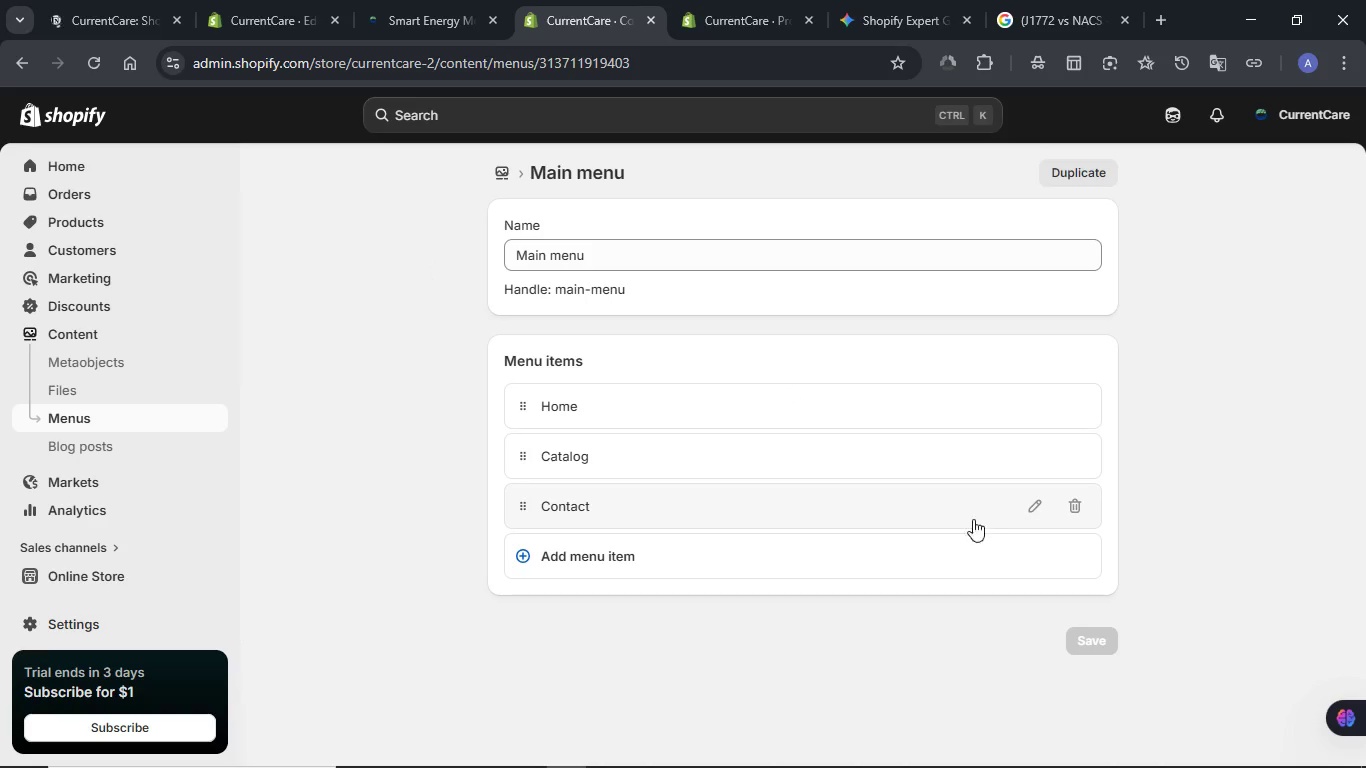 
left_click([1029, 514])
 